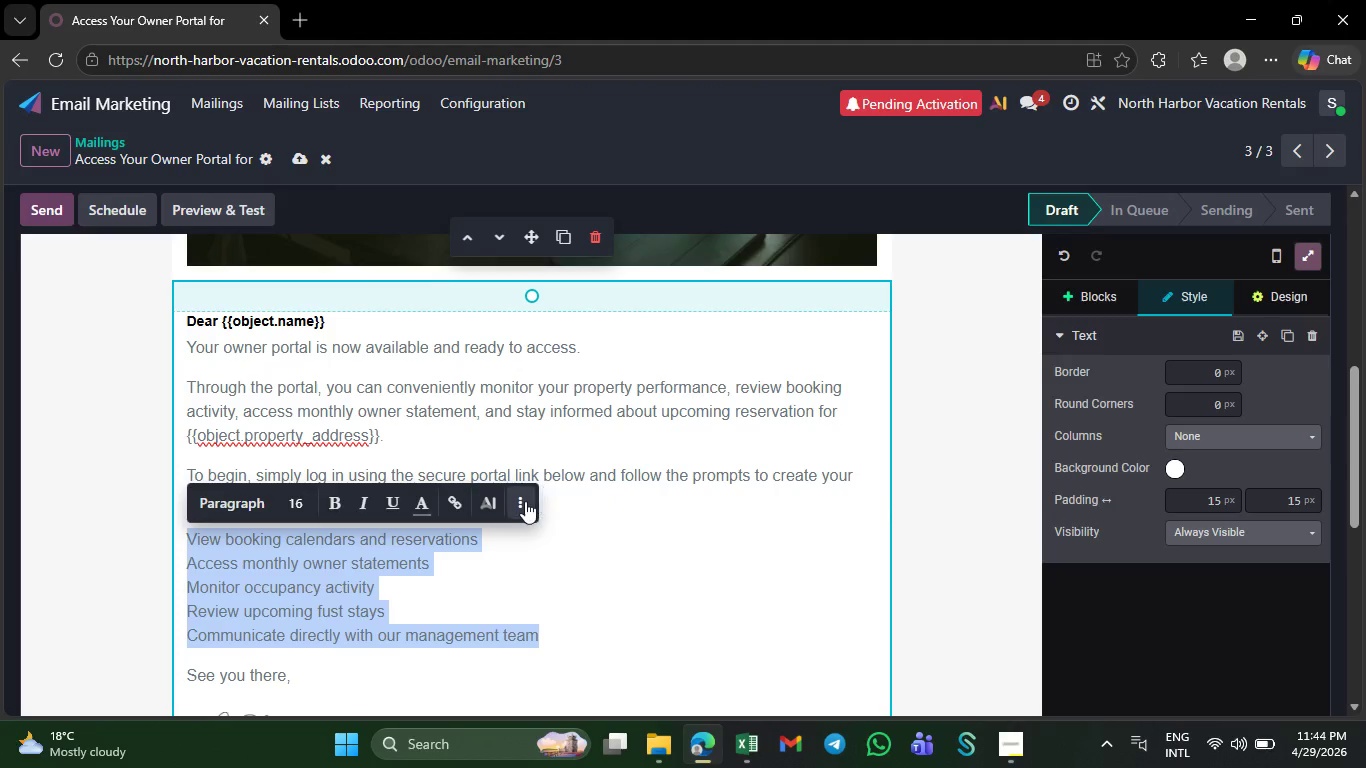 
left_click([519, 502])
 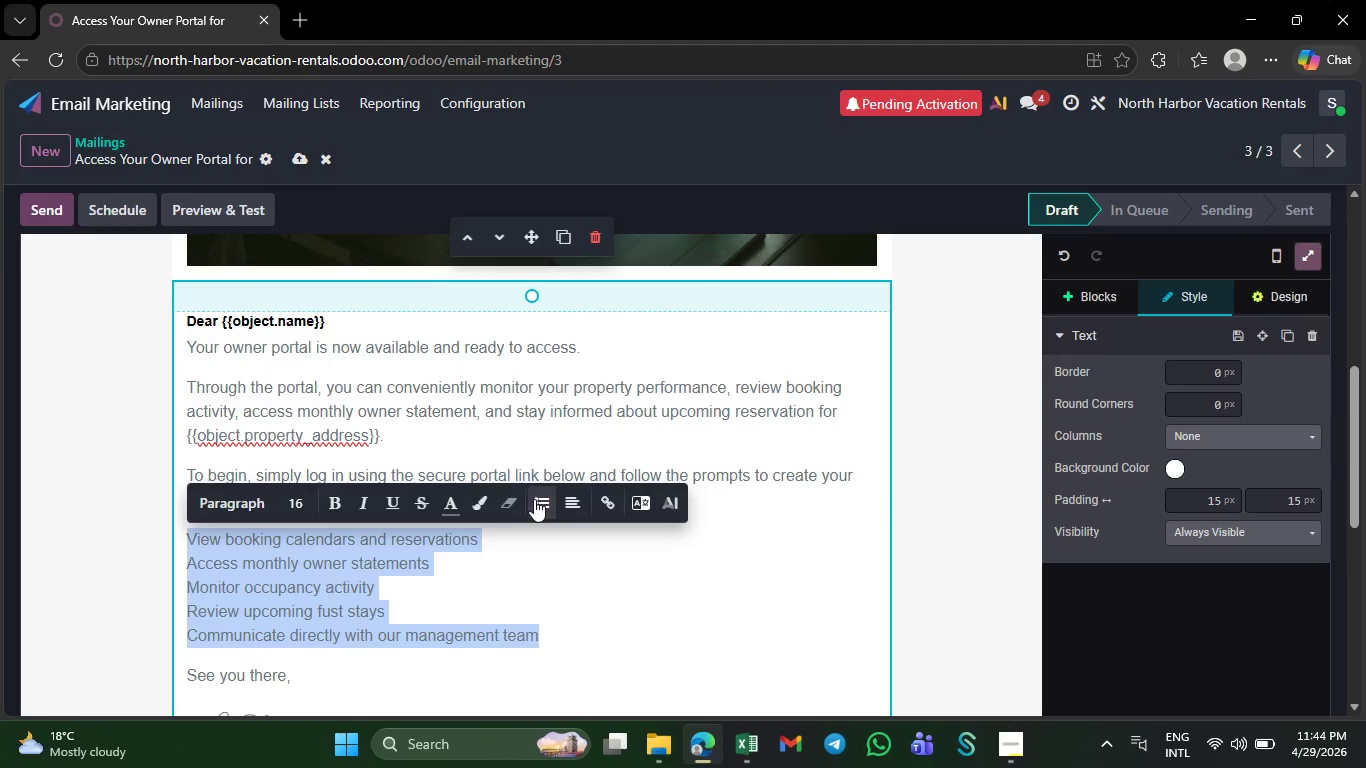 
left_click([539, 501])
 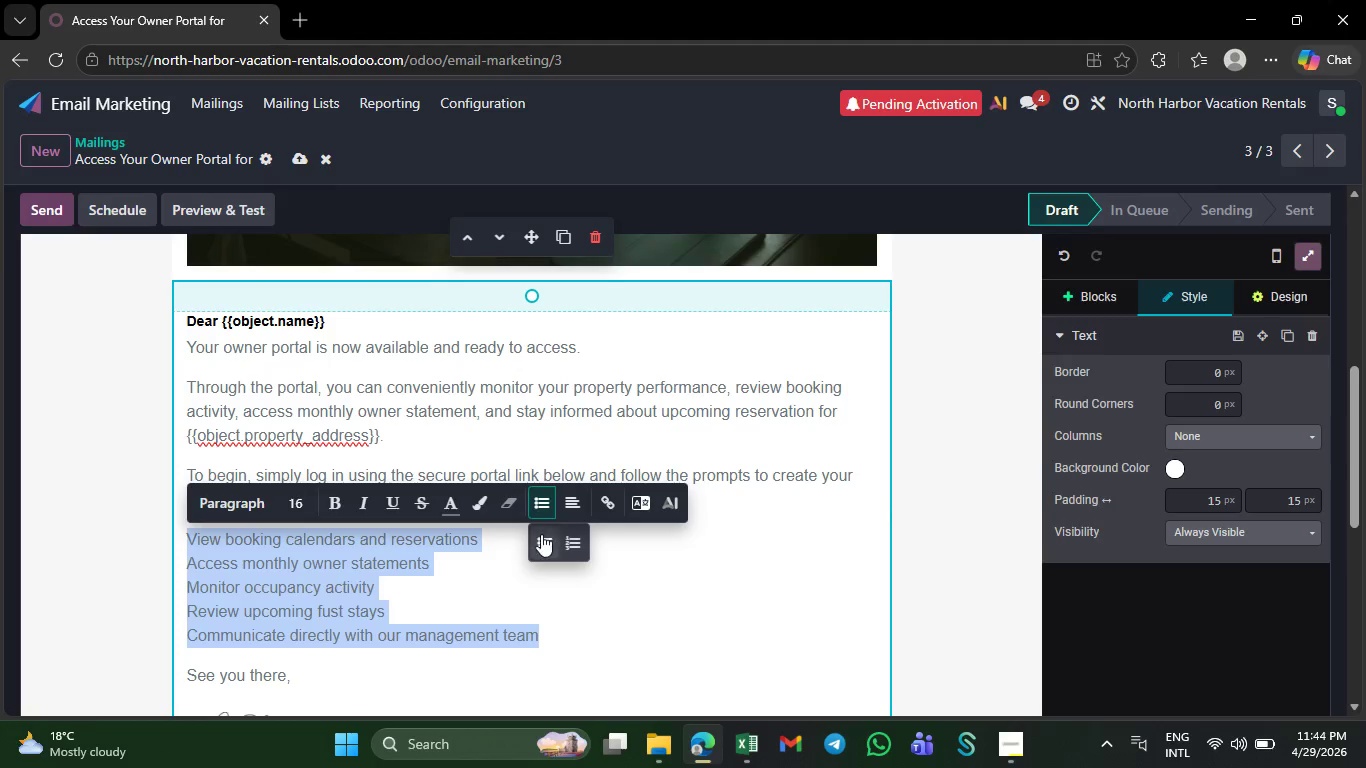 
left_click([541, 541])
 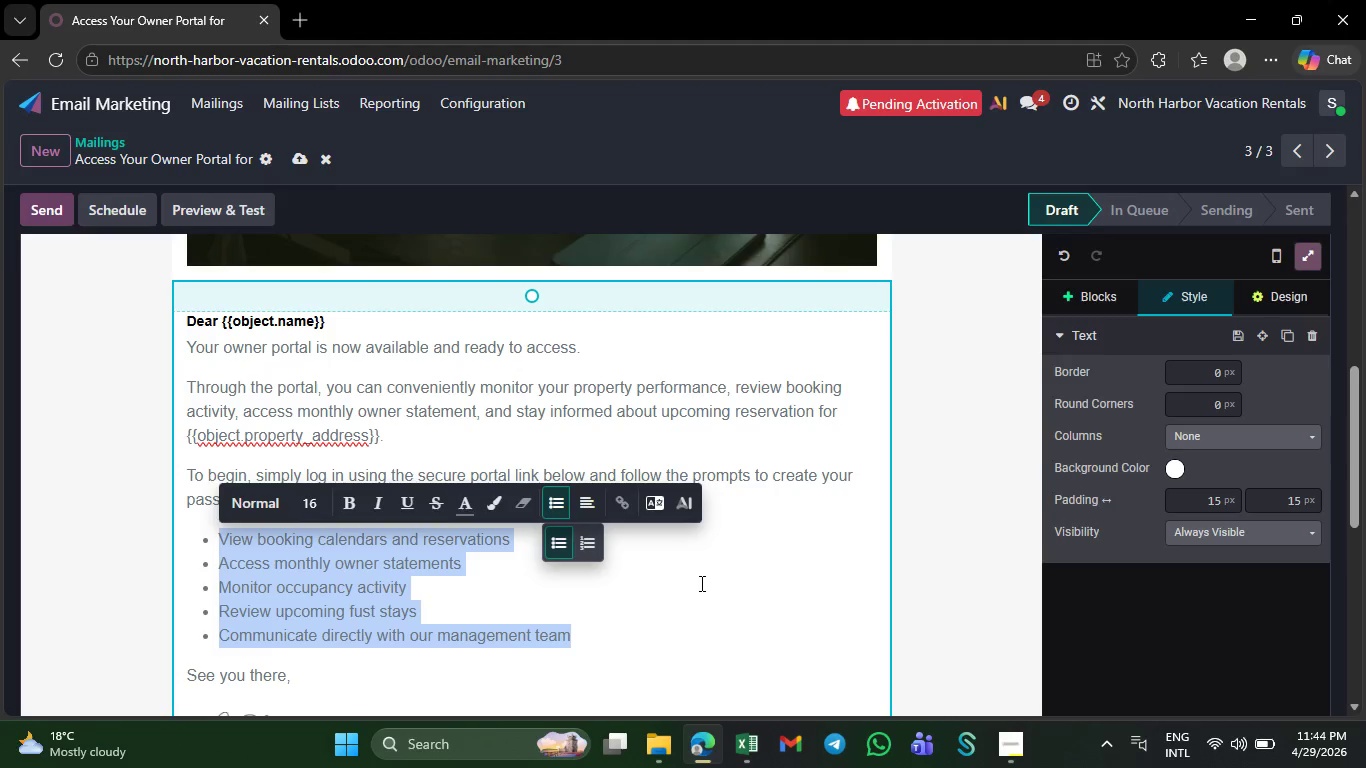 
left_click([701, 584])
 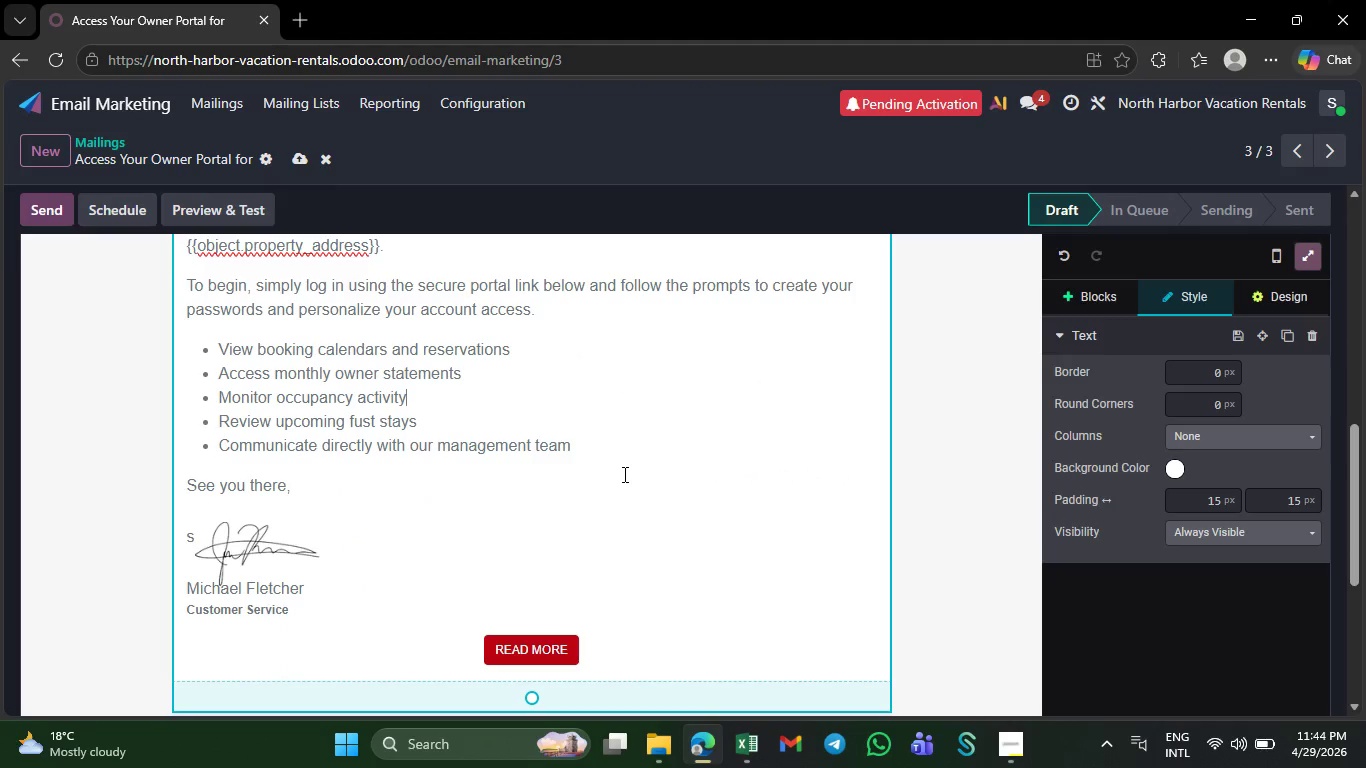 
wait(9.47)
 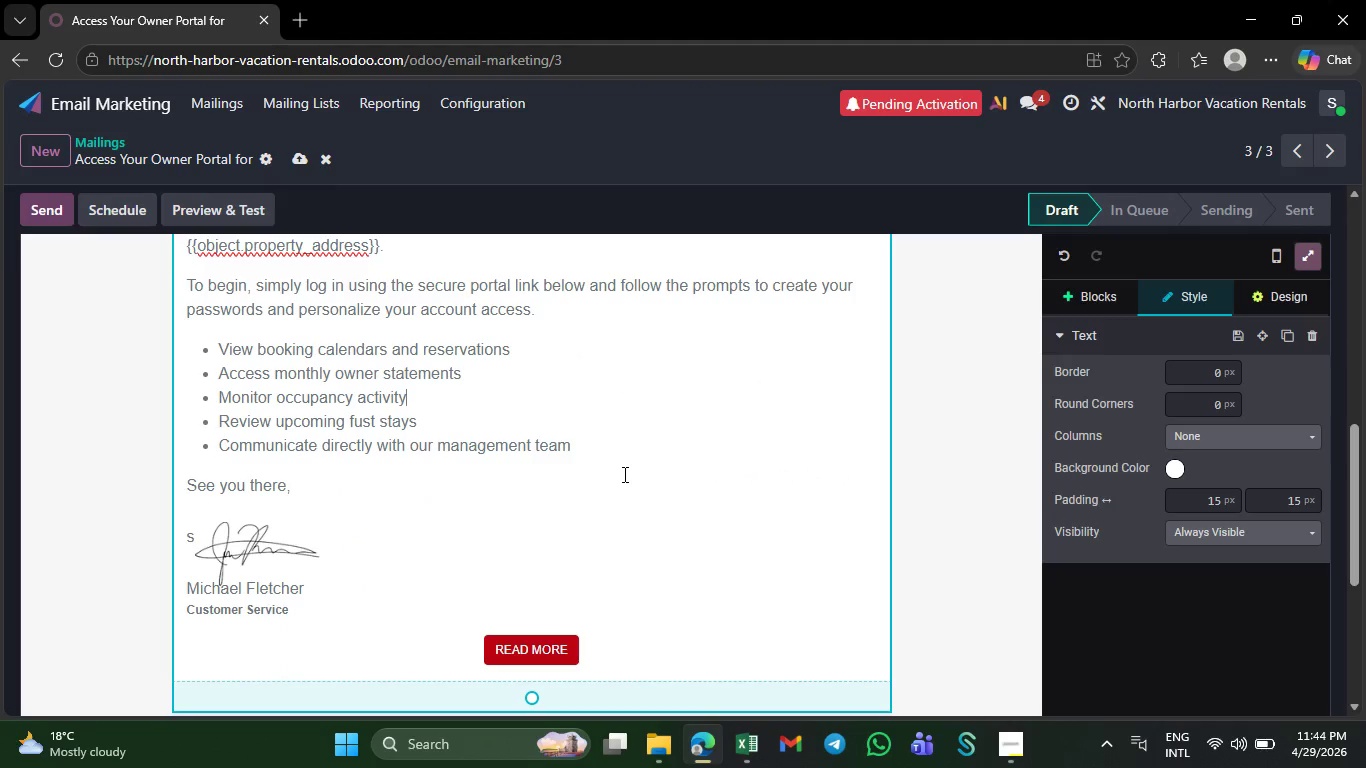 
left_click([1087, 287])
 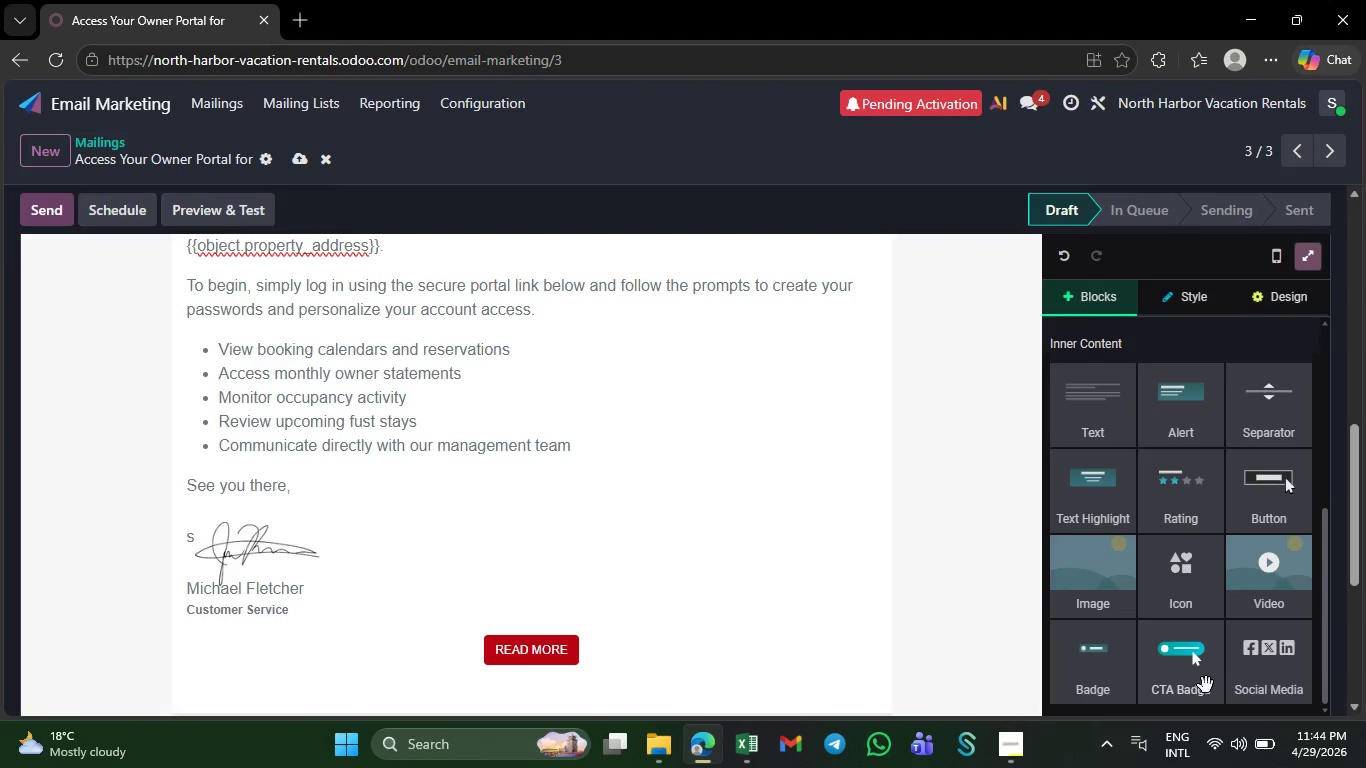 
left_click_drag(start_coordinate=[1187, 690], to_coordinate=[441, 483])
 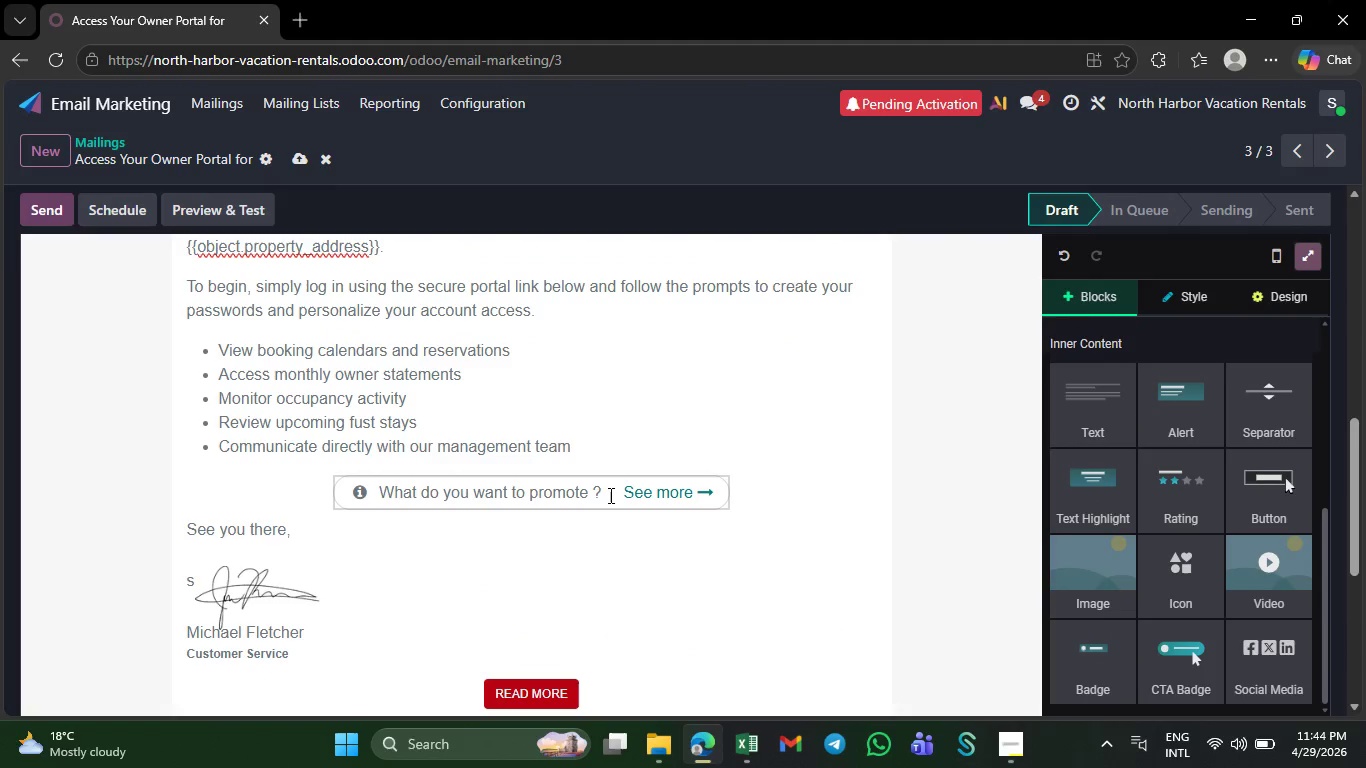 
left_click_drag(start_coordinate=[609, 494], to_coordinate=[374, 487])
 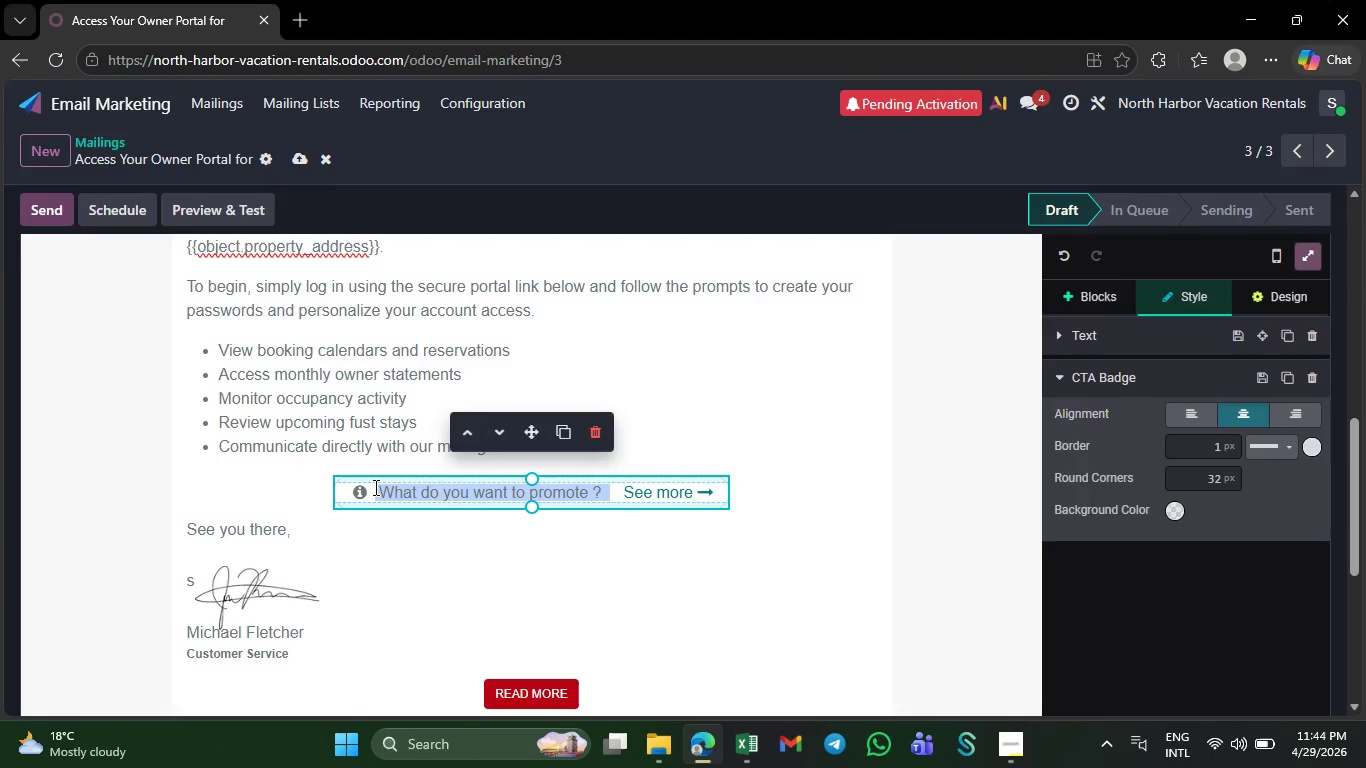 
key(Backspace)
 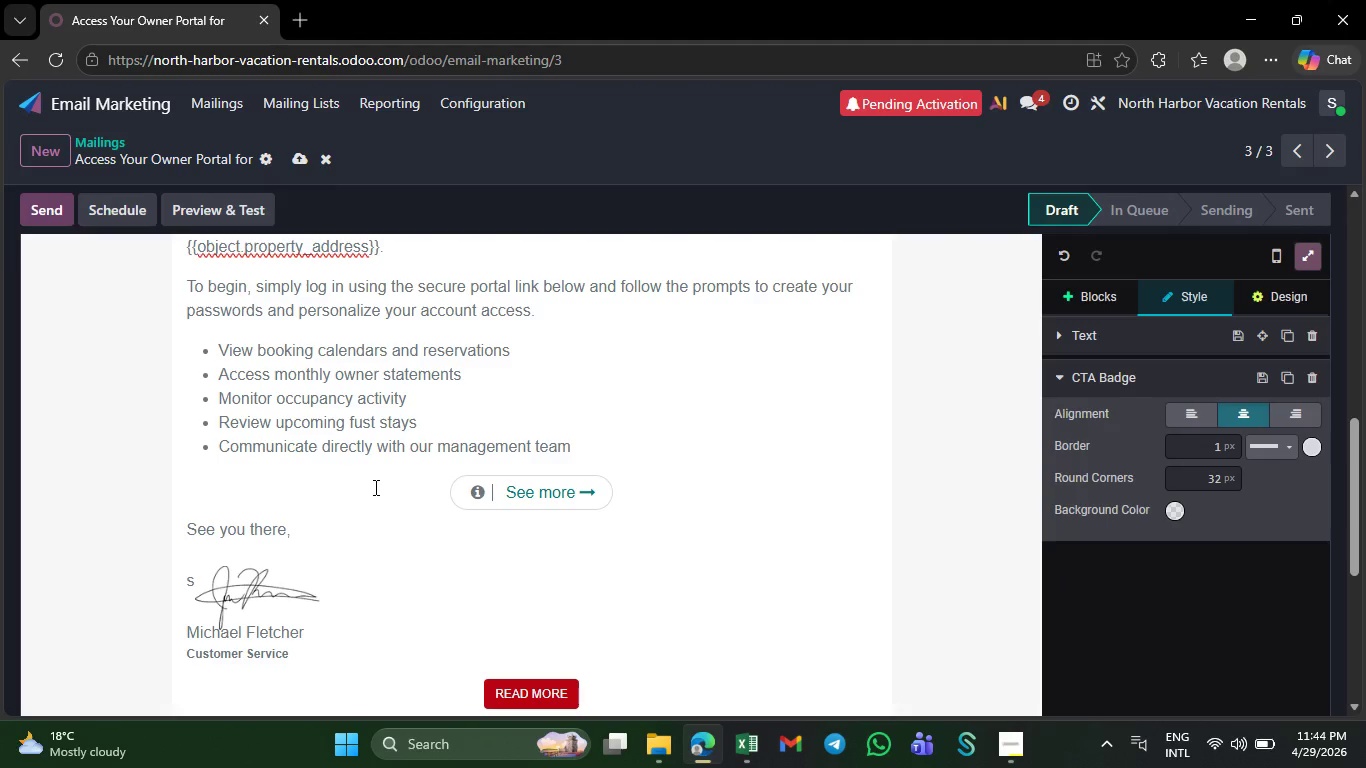 
key(ArrowRight)
 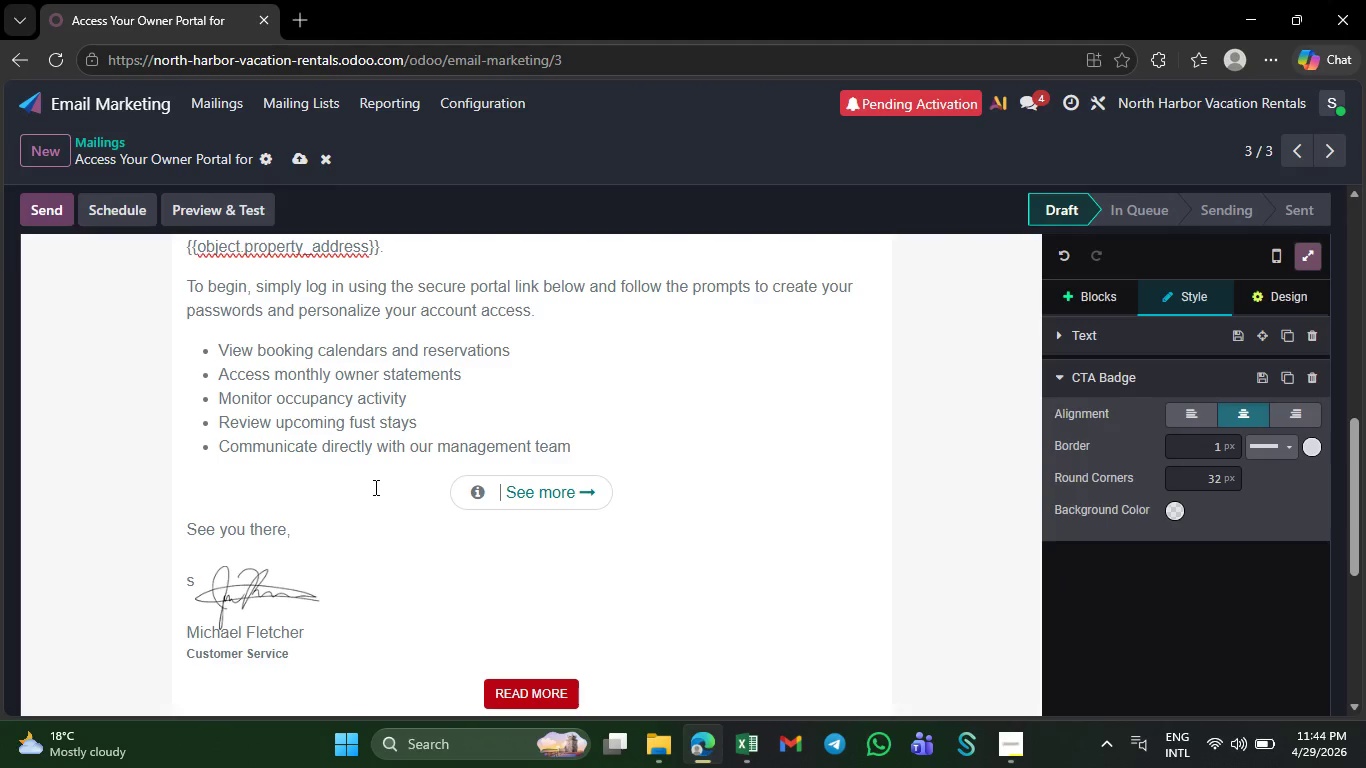 
key(ArrowRight)
 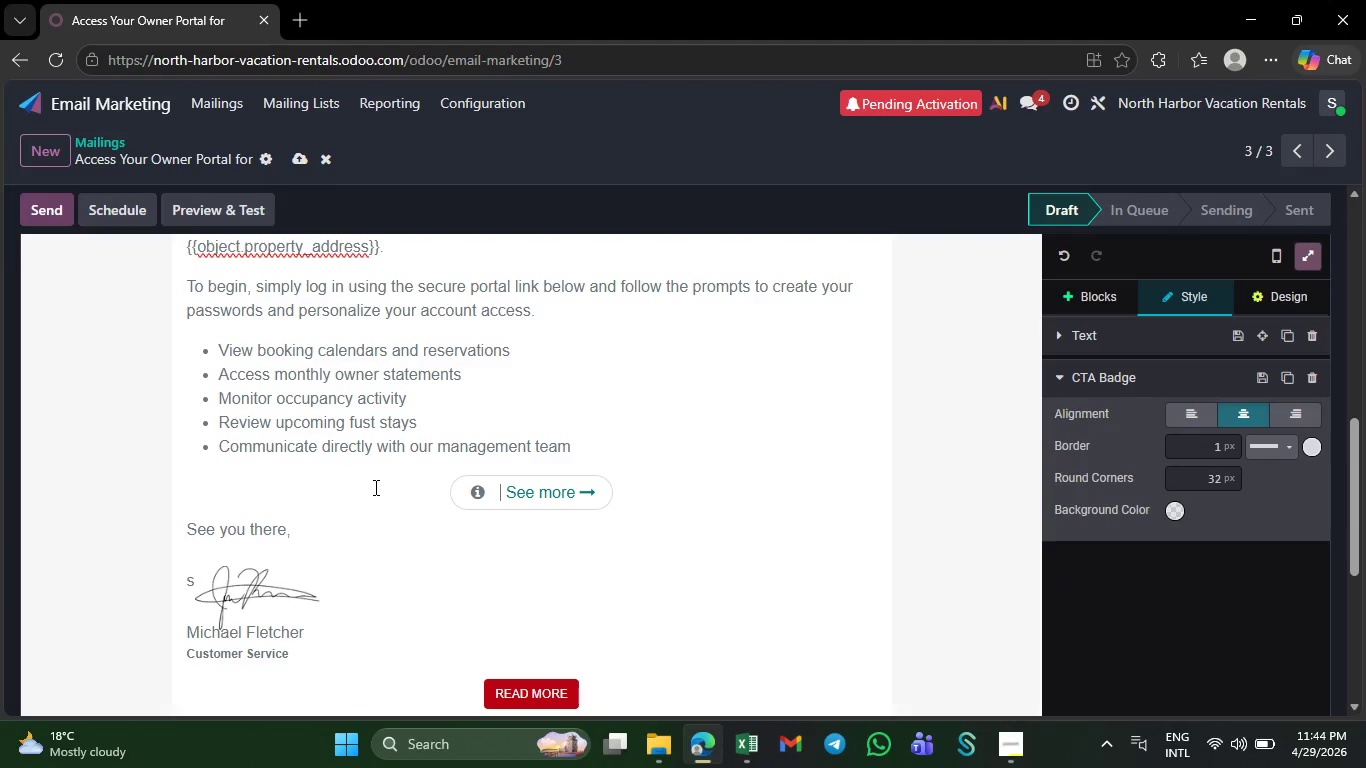 
hold_key(key=ArrowRight, duration=0.7)
 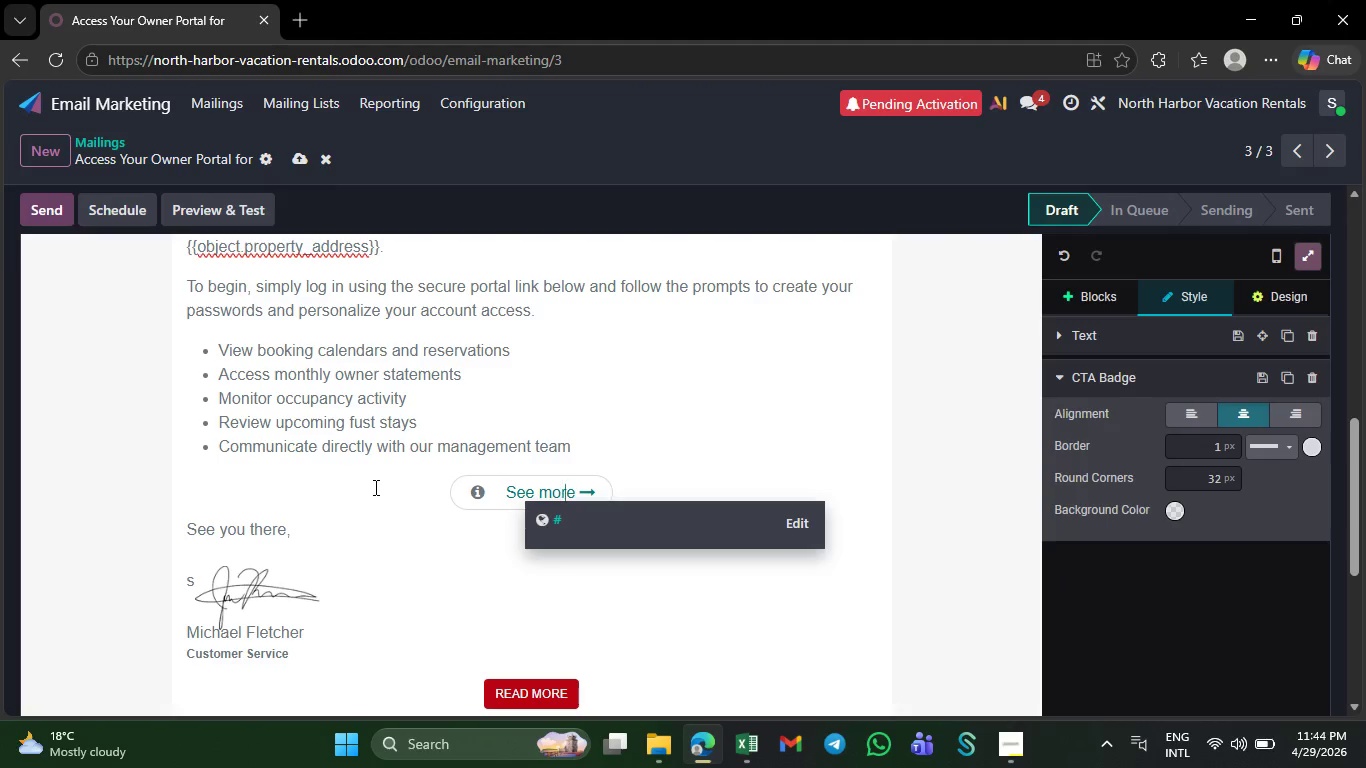 
key(ArrowRight)
 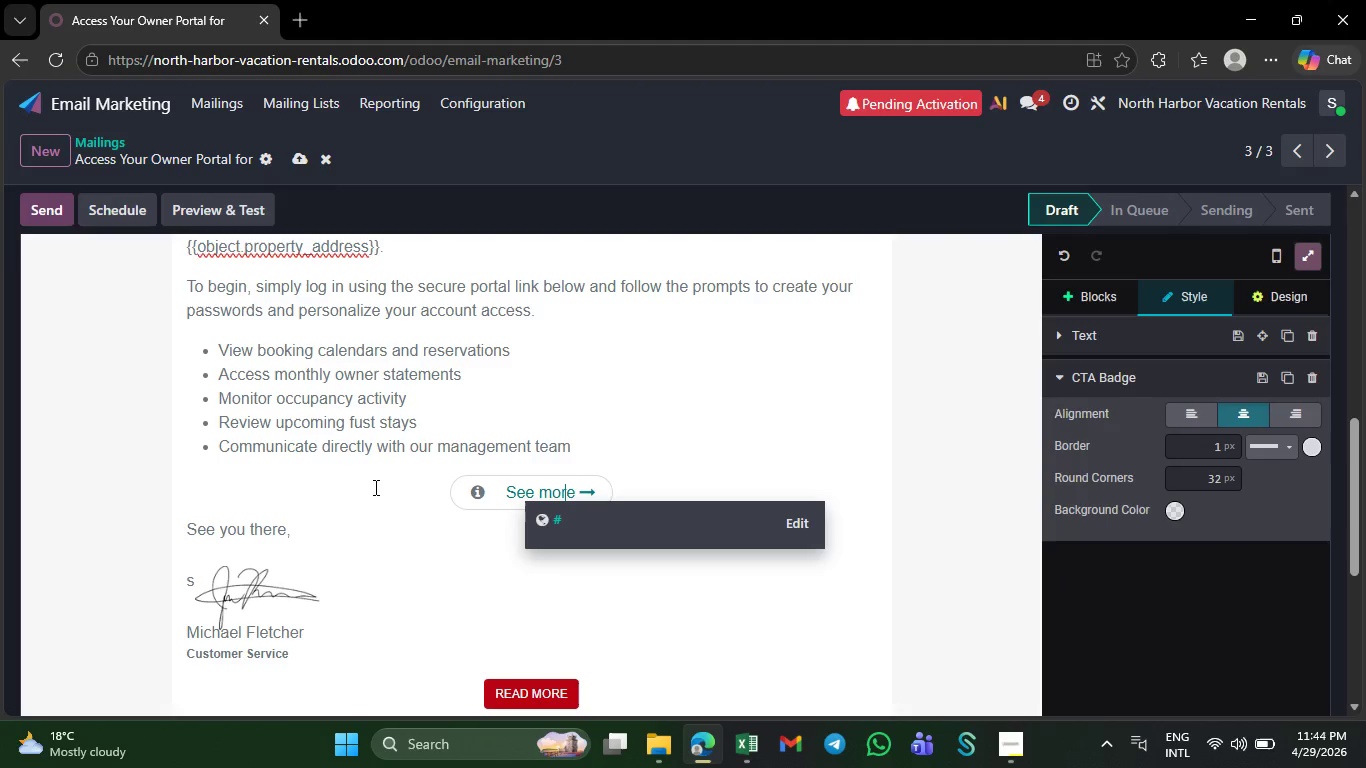 
key(ArrowRight)
 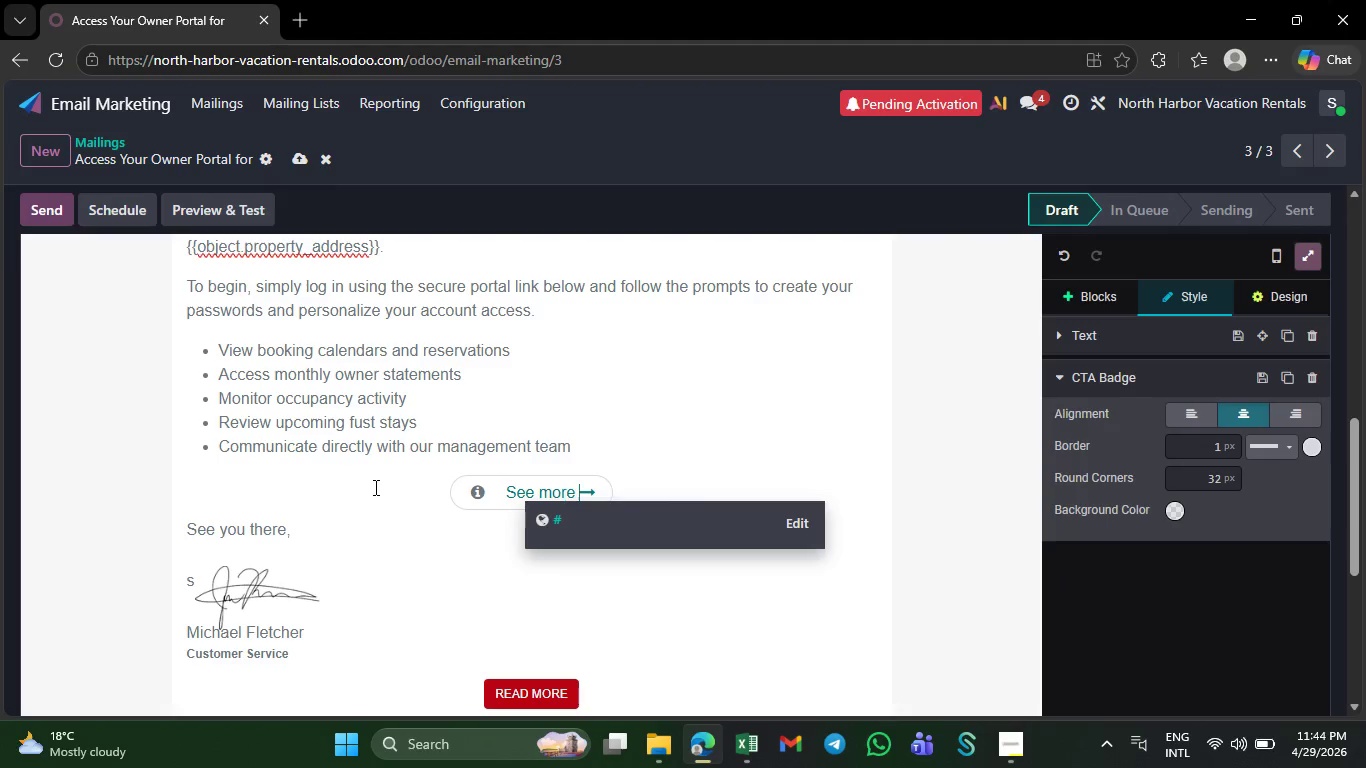 
key(ArrowRight)
 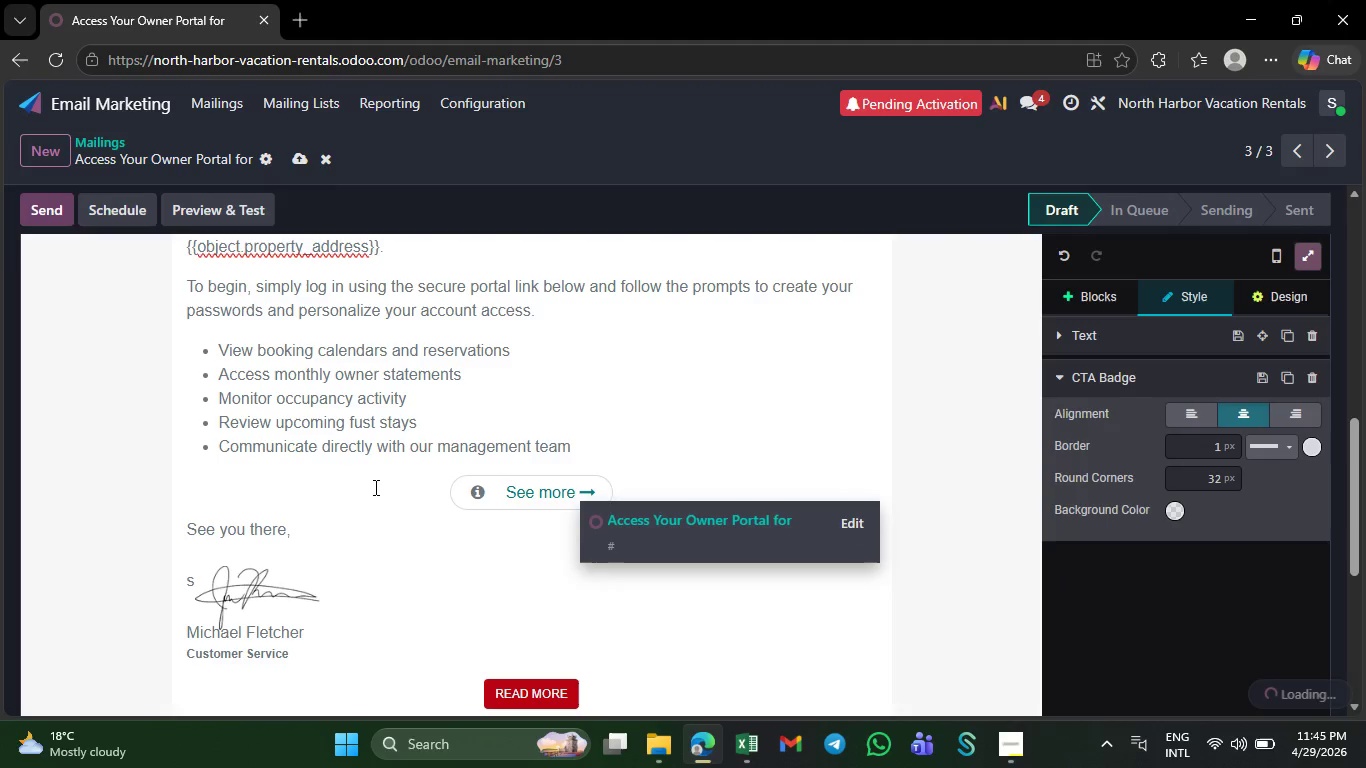 
key(ArrowLeft)
 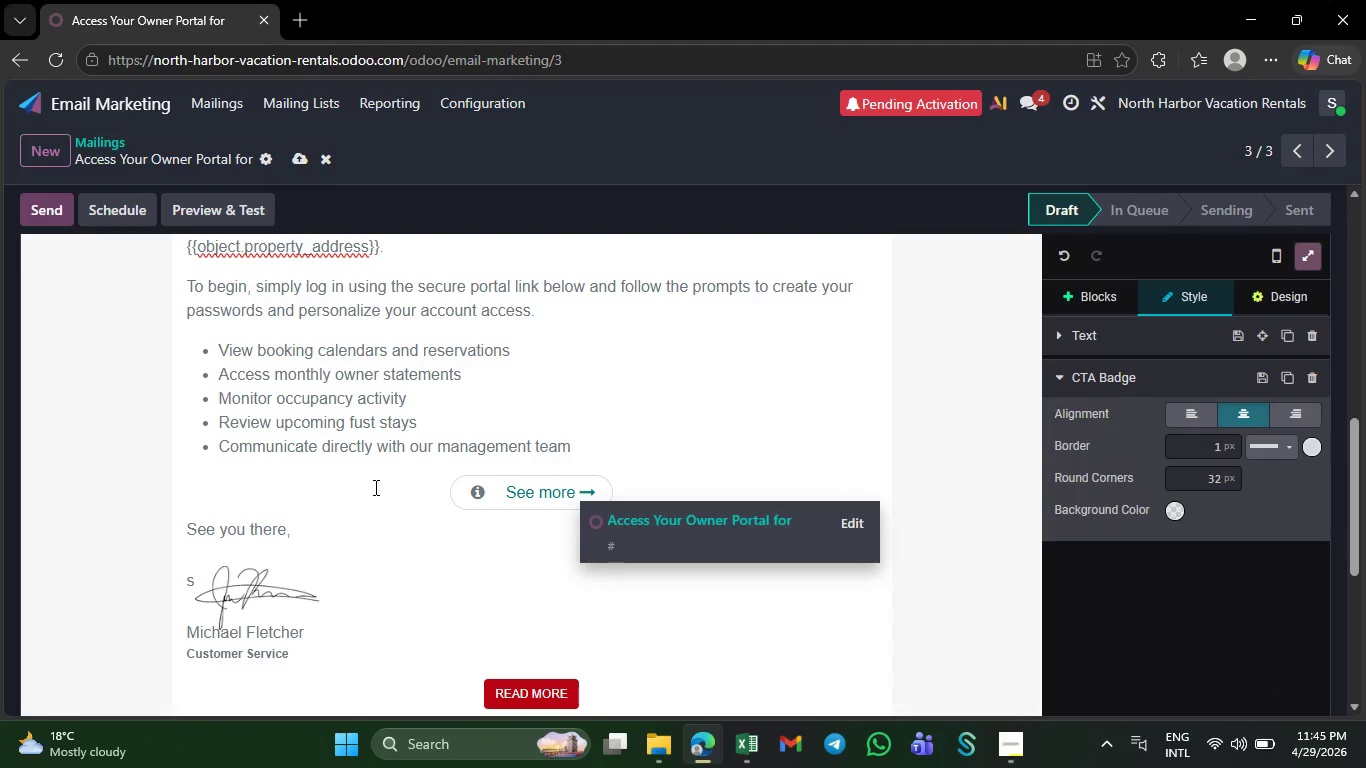 
key(Backspace)
key(Backspace)
key(Backspace)
key(Backspace)
key(Backspace)
key(Backspace)
key(Backspace)
key(Backspace)
key(Backspace)
key(Backspace)
type(Access Your Owner )
 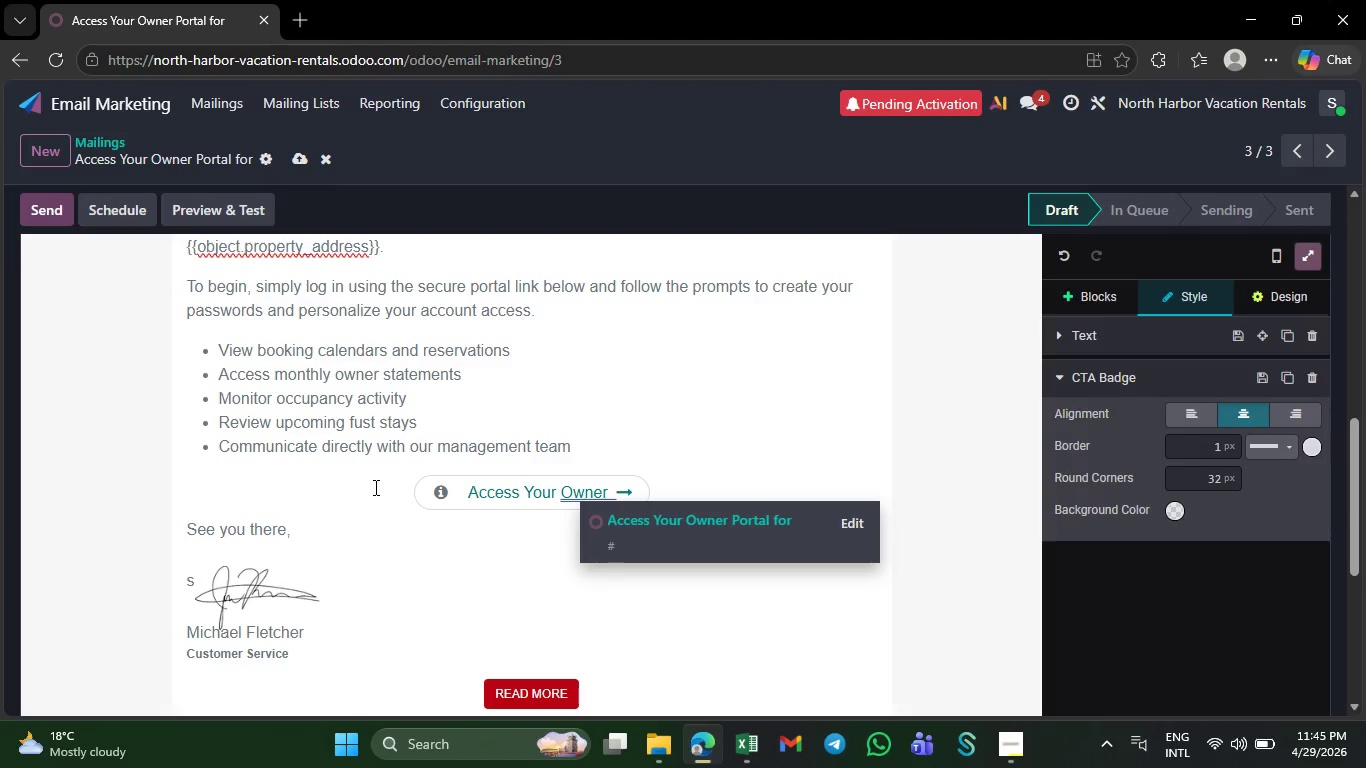 
hold_key(key=CapsLock, duration=0.33)
 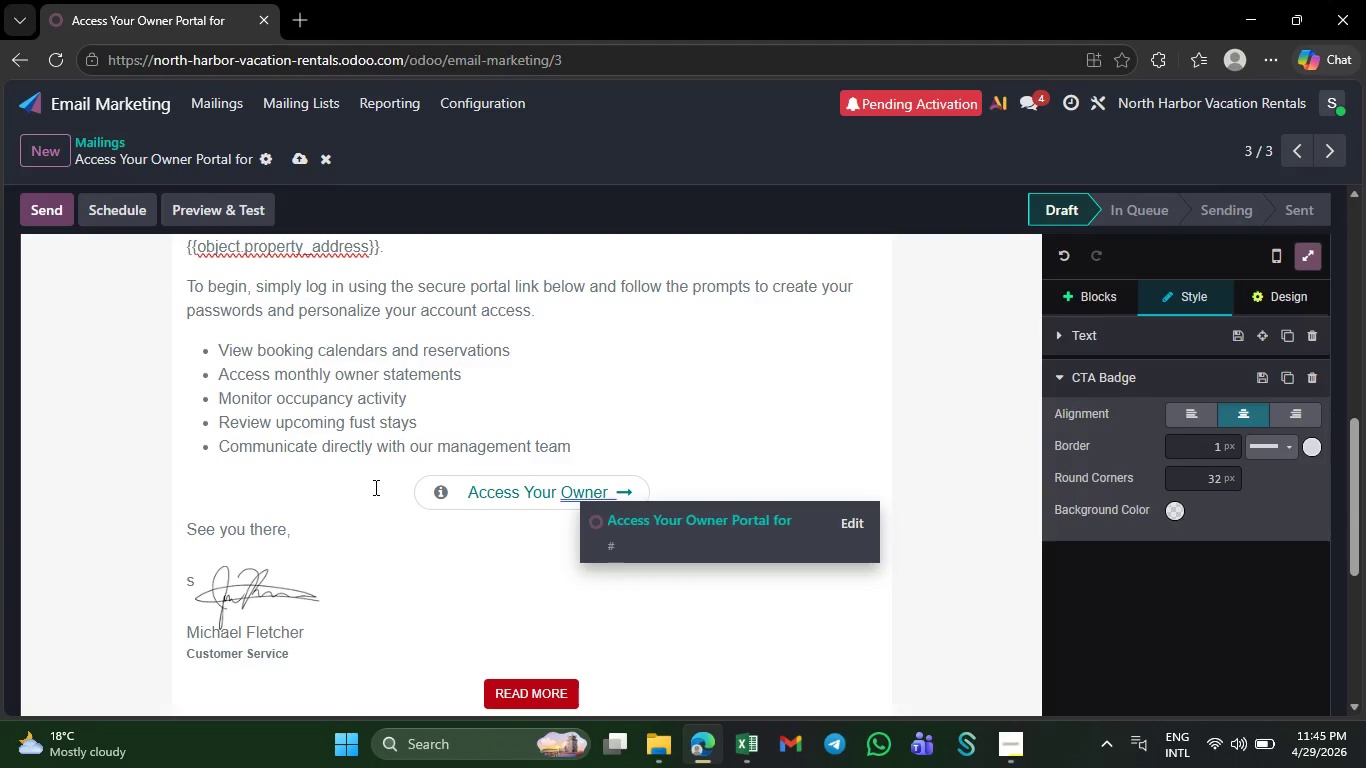 
type(Portal)
 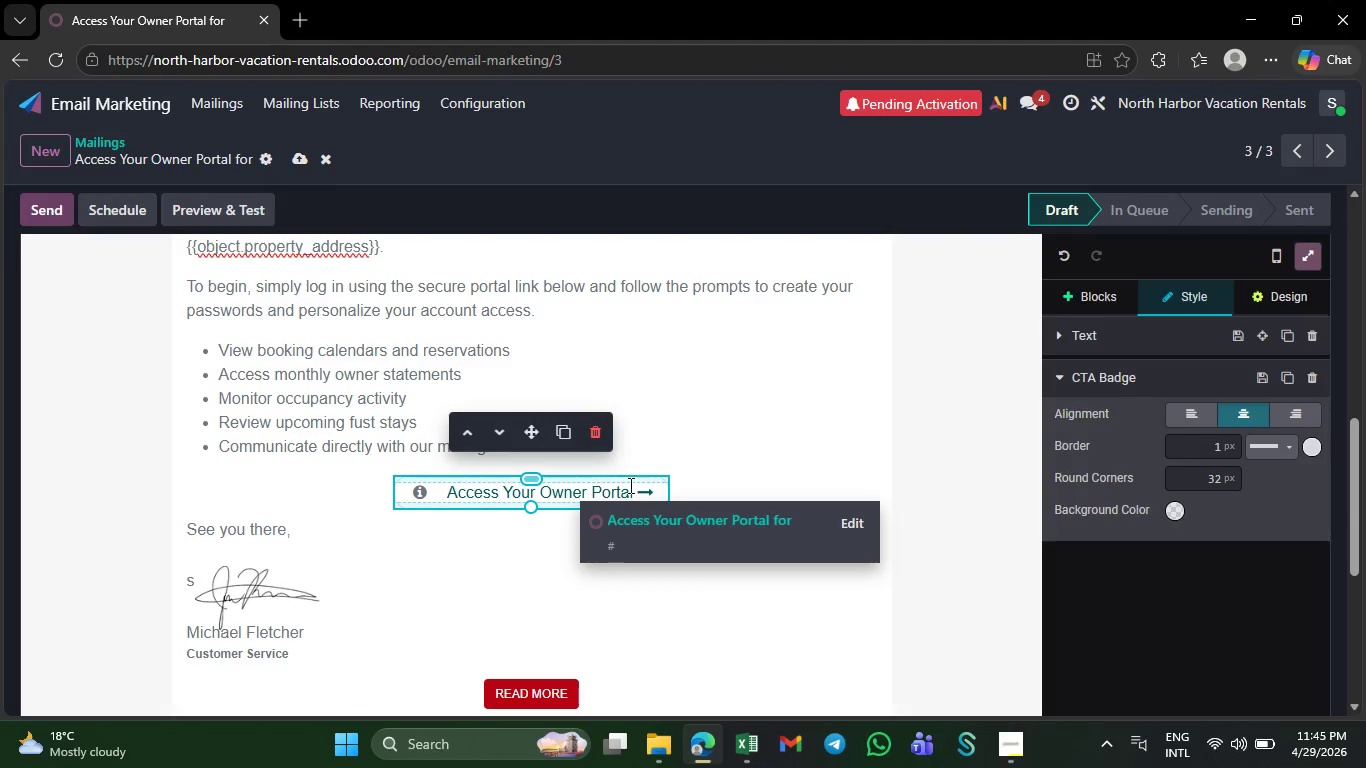 
wait(5.03)
 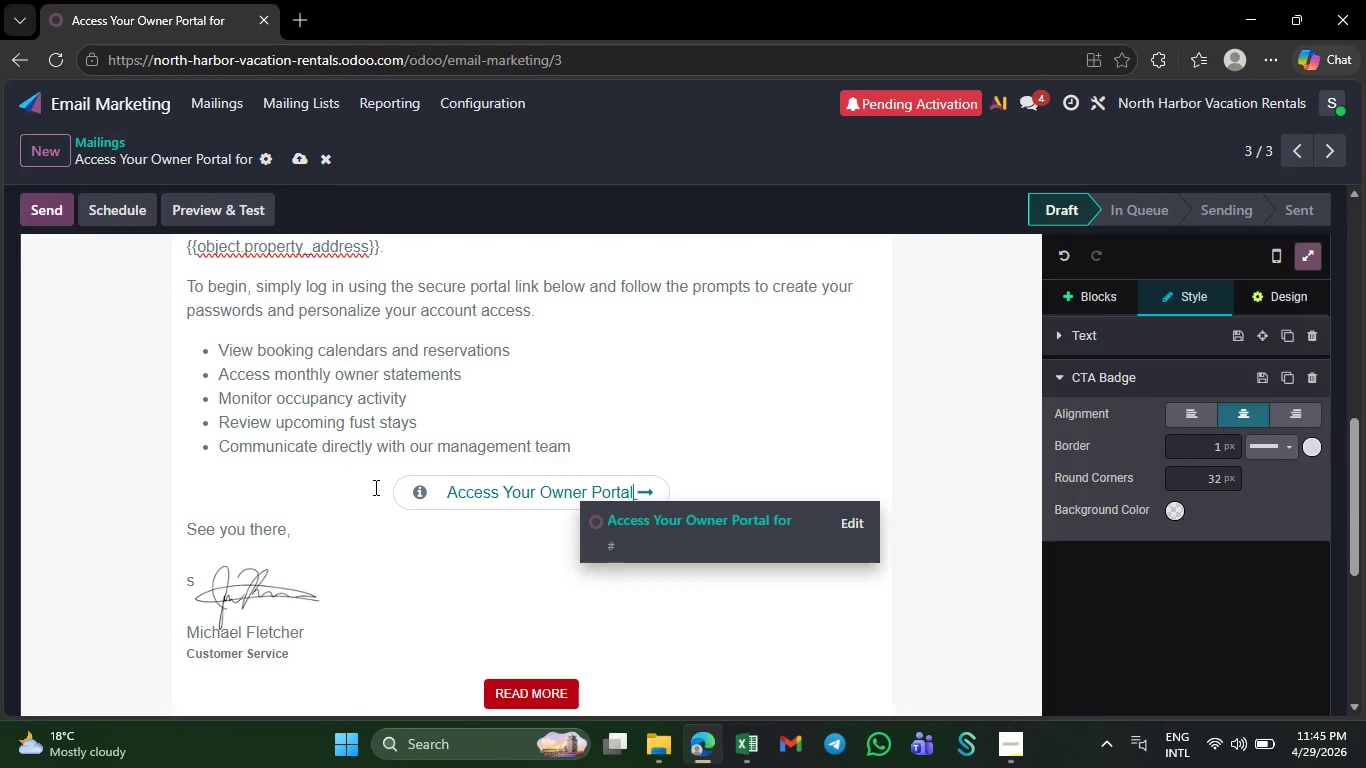 
left_click_drag(start_coordinate=[627, 491], to_coordinate=[447, 503])
 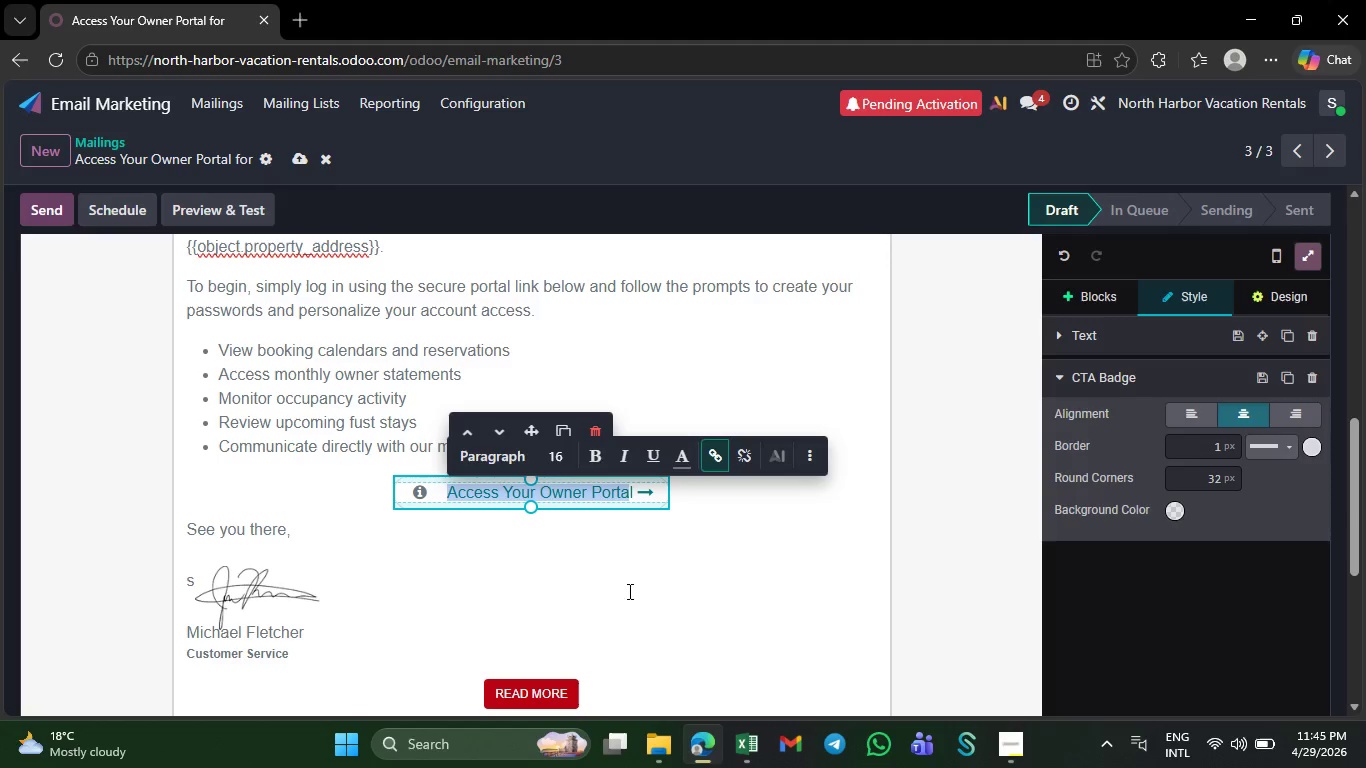 
wait(6.73)
 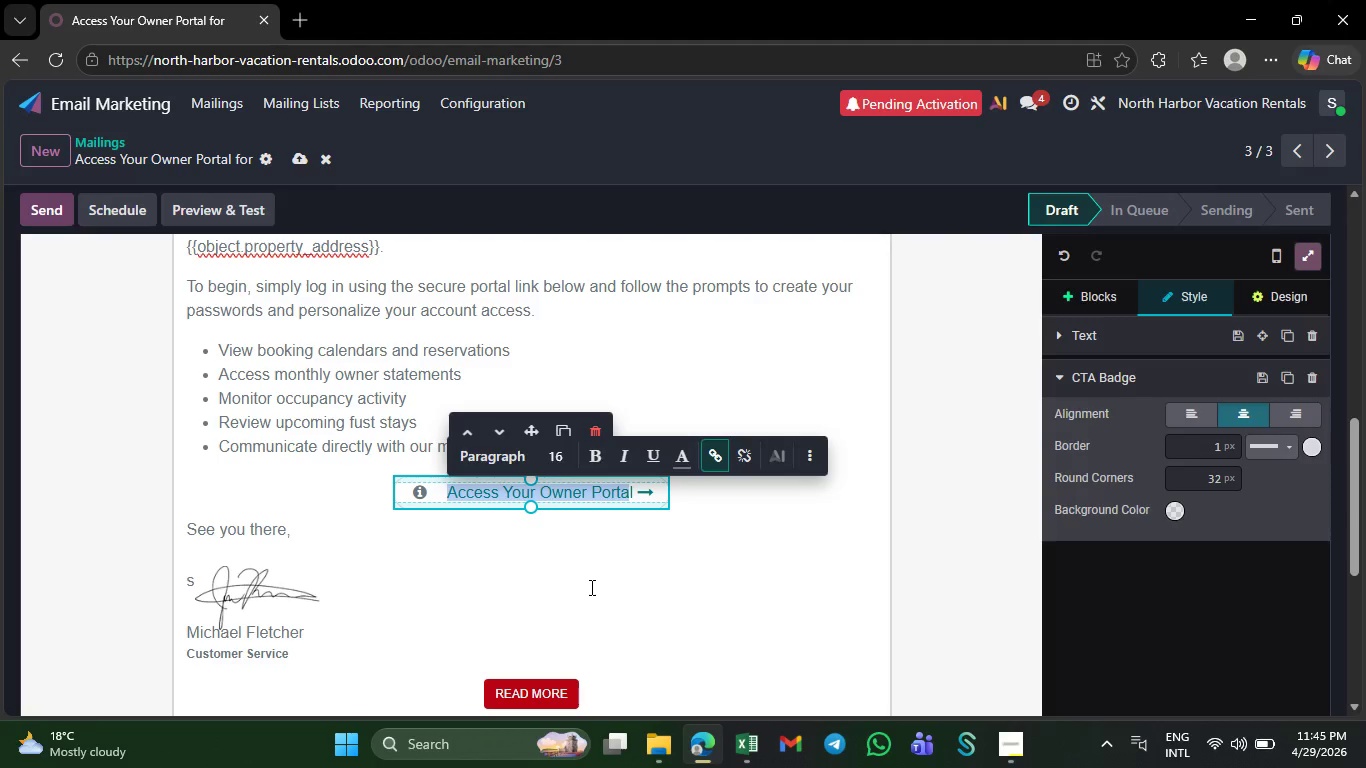 
left_click([637, 492])
 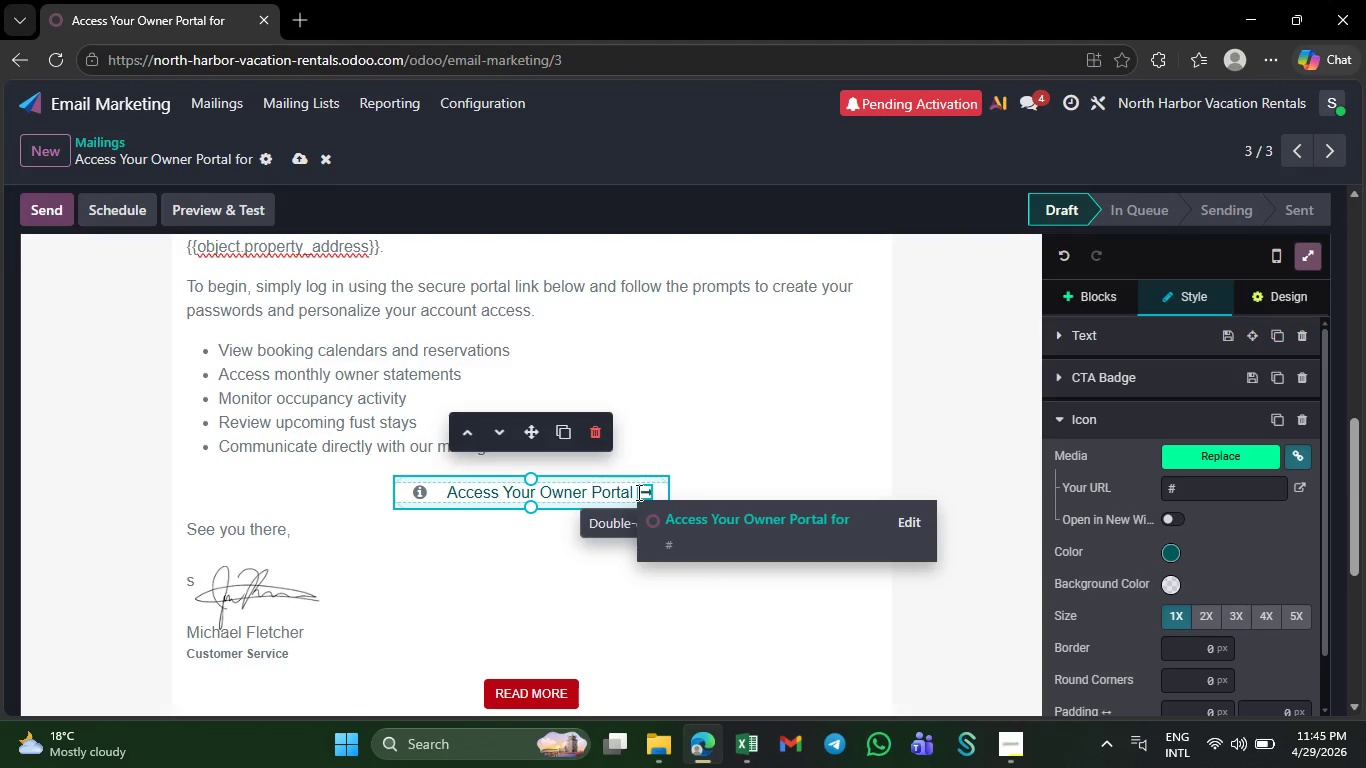 
left_click_drag(start_coordinate=[637, 492], to_coordinate=[615, 497])
 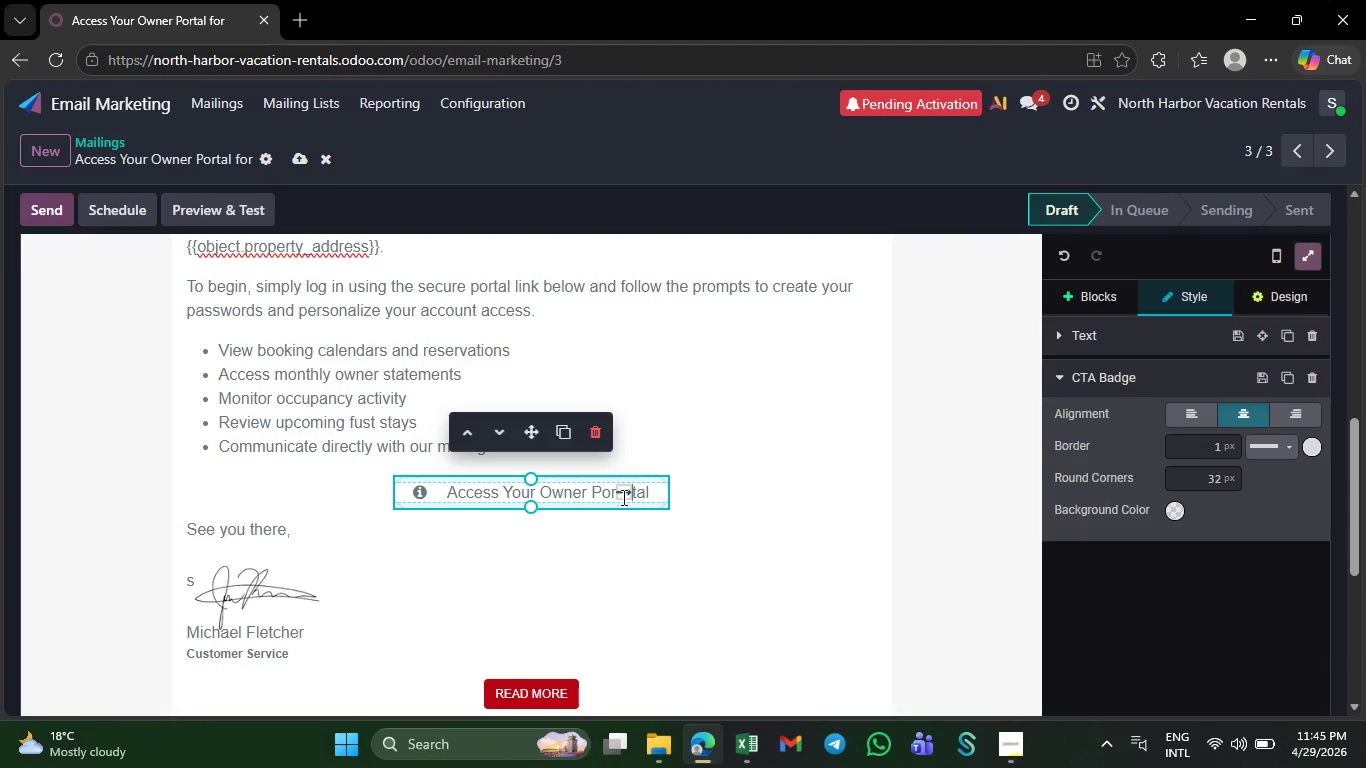 
key(Control+Z)
 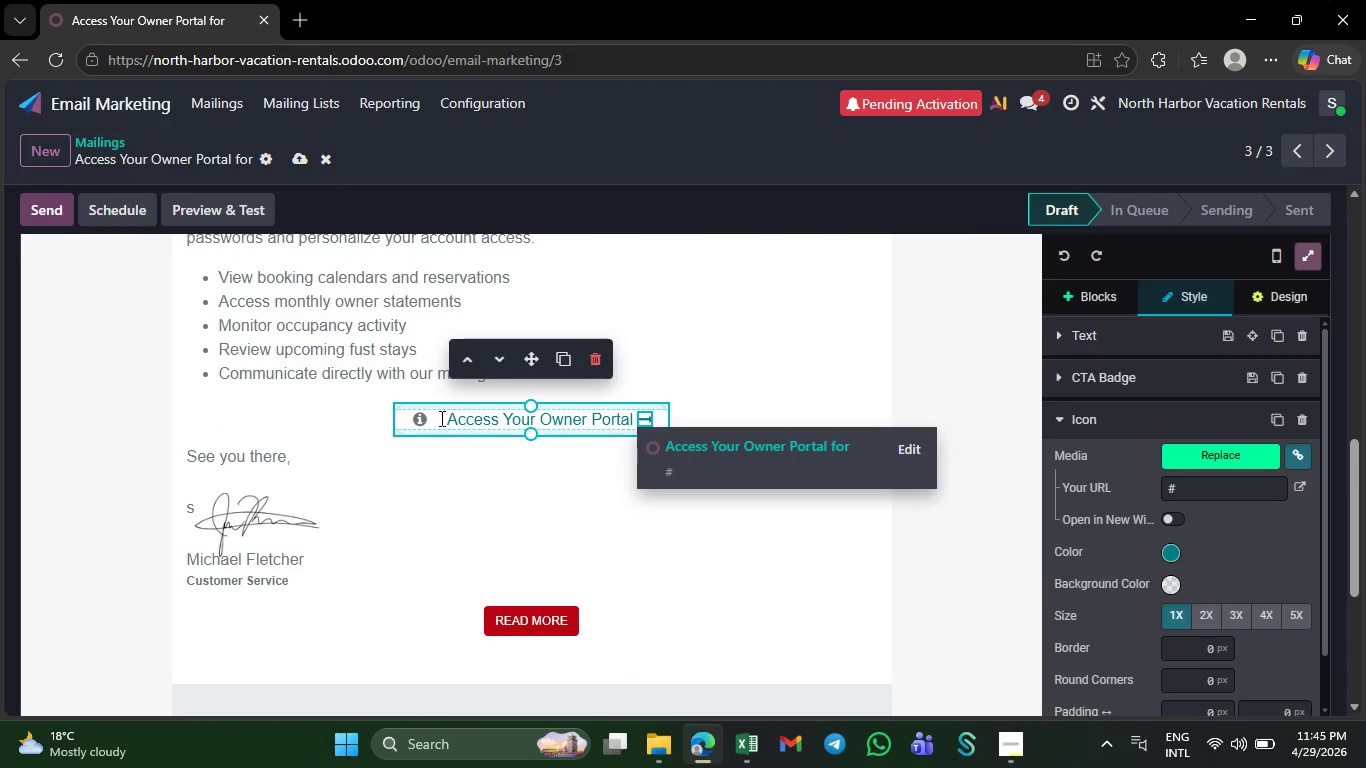 
wait(5.64)
 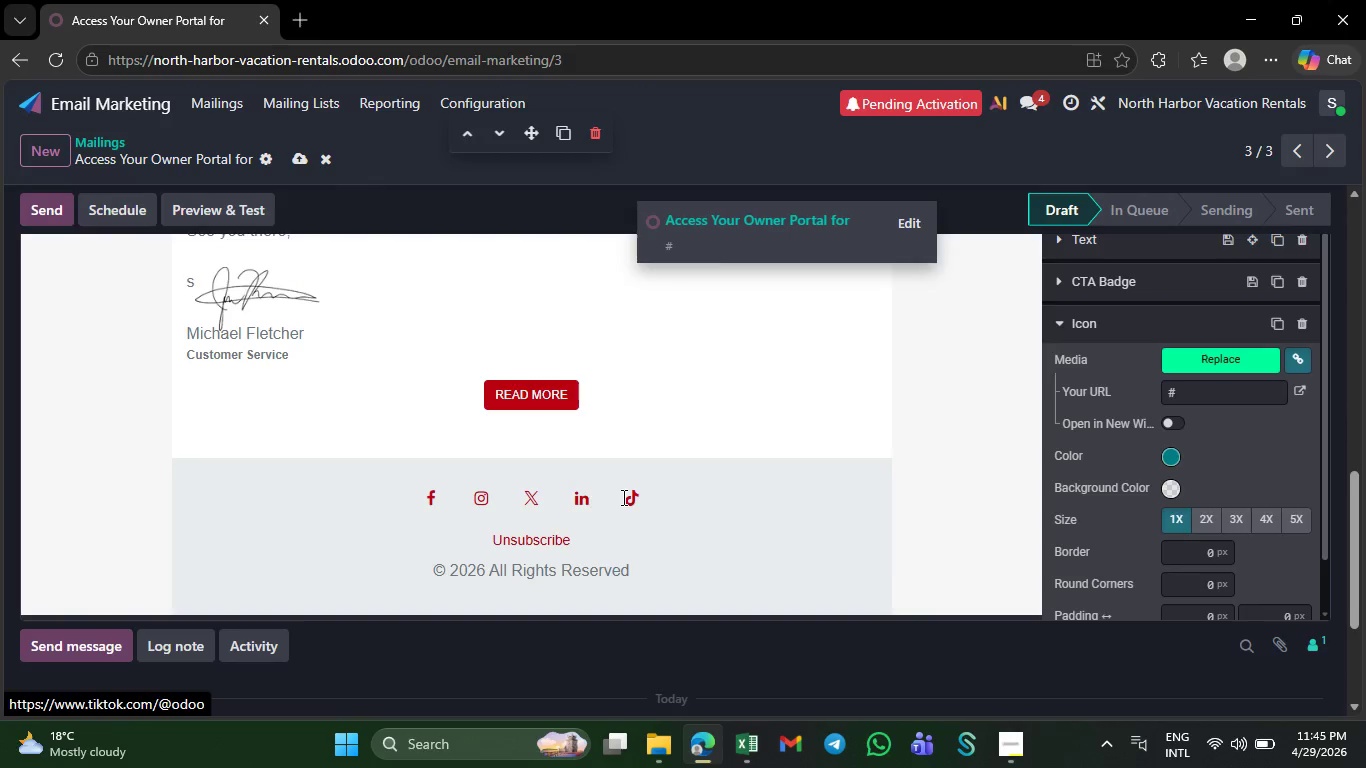 
left_click_drag(start_coordinate=[391, 419], to_coordinate=[658, 424])
 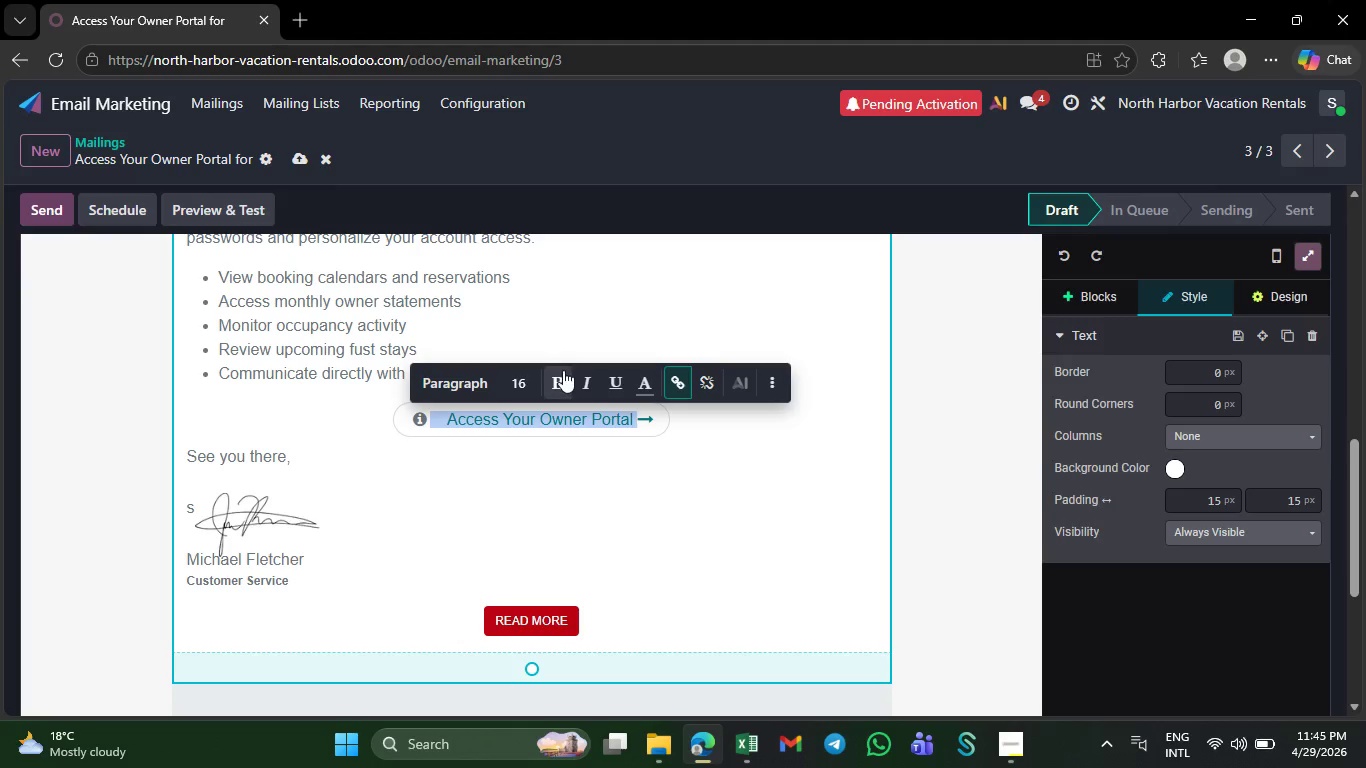 
left_click([563, 370])
 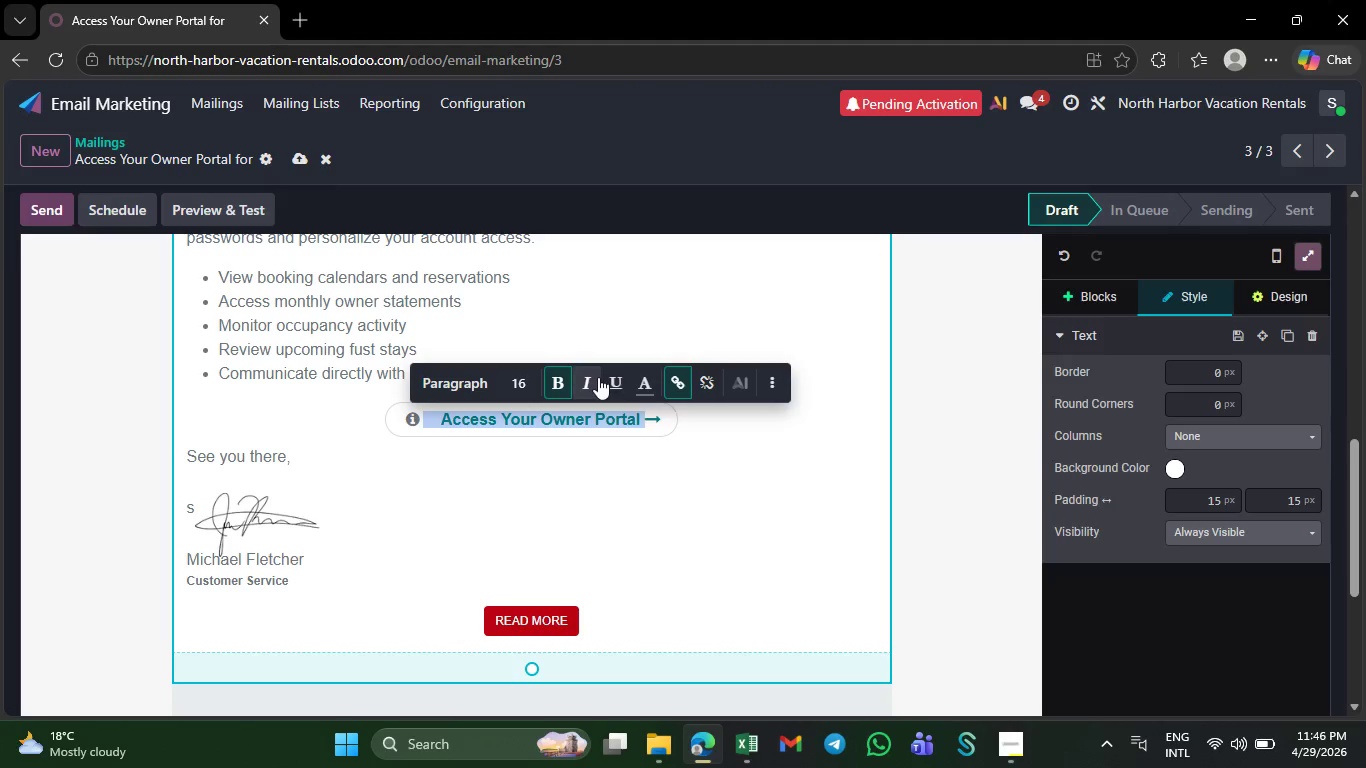 
left_click([590, 380])
 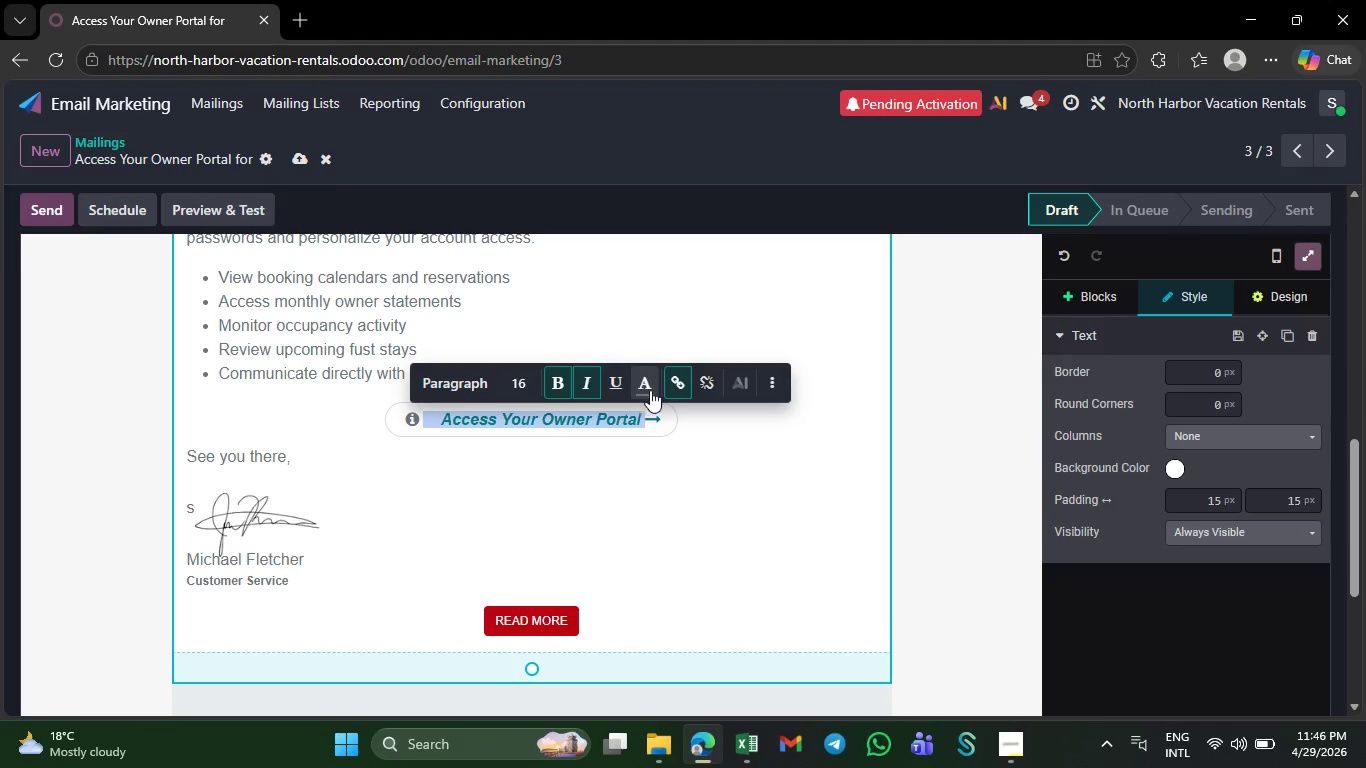 
left_click([659, 391])
 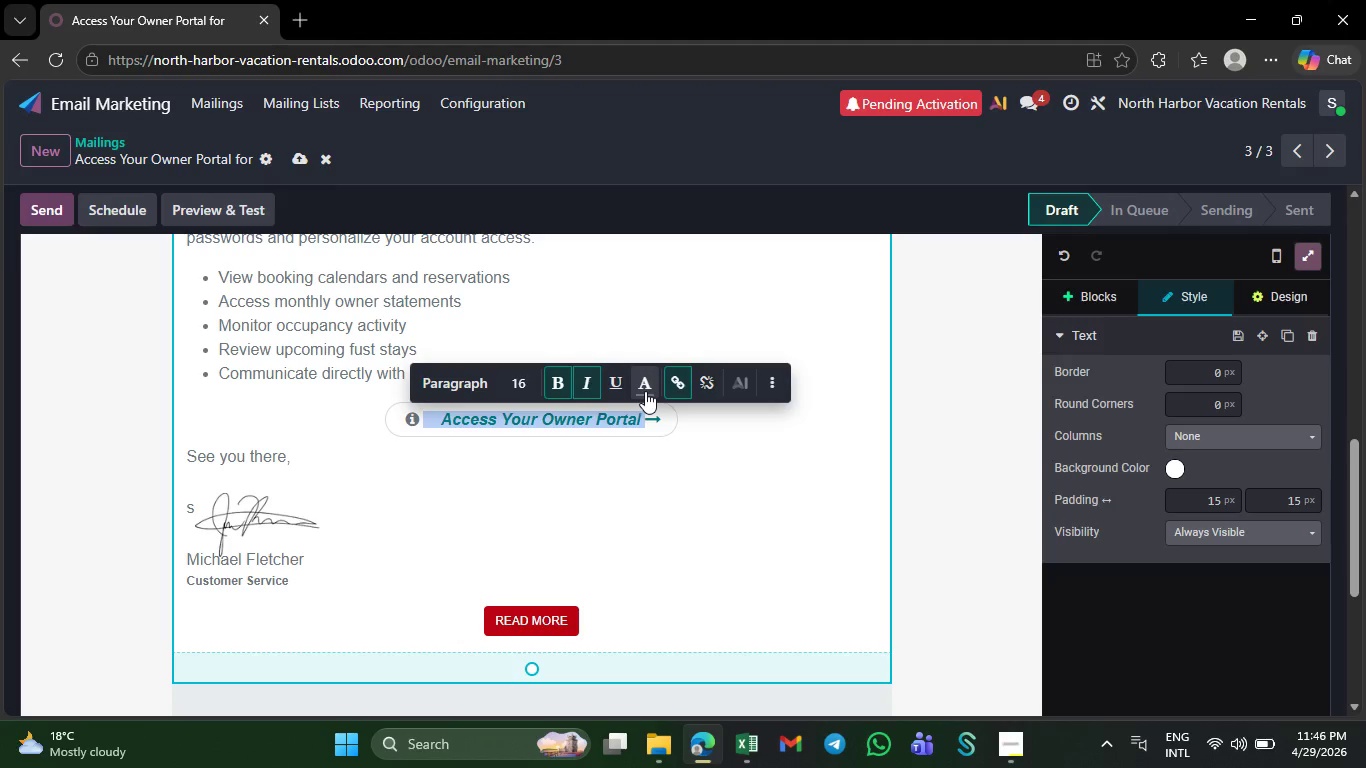 
left_click([645, 391])
 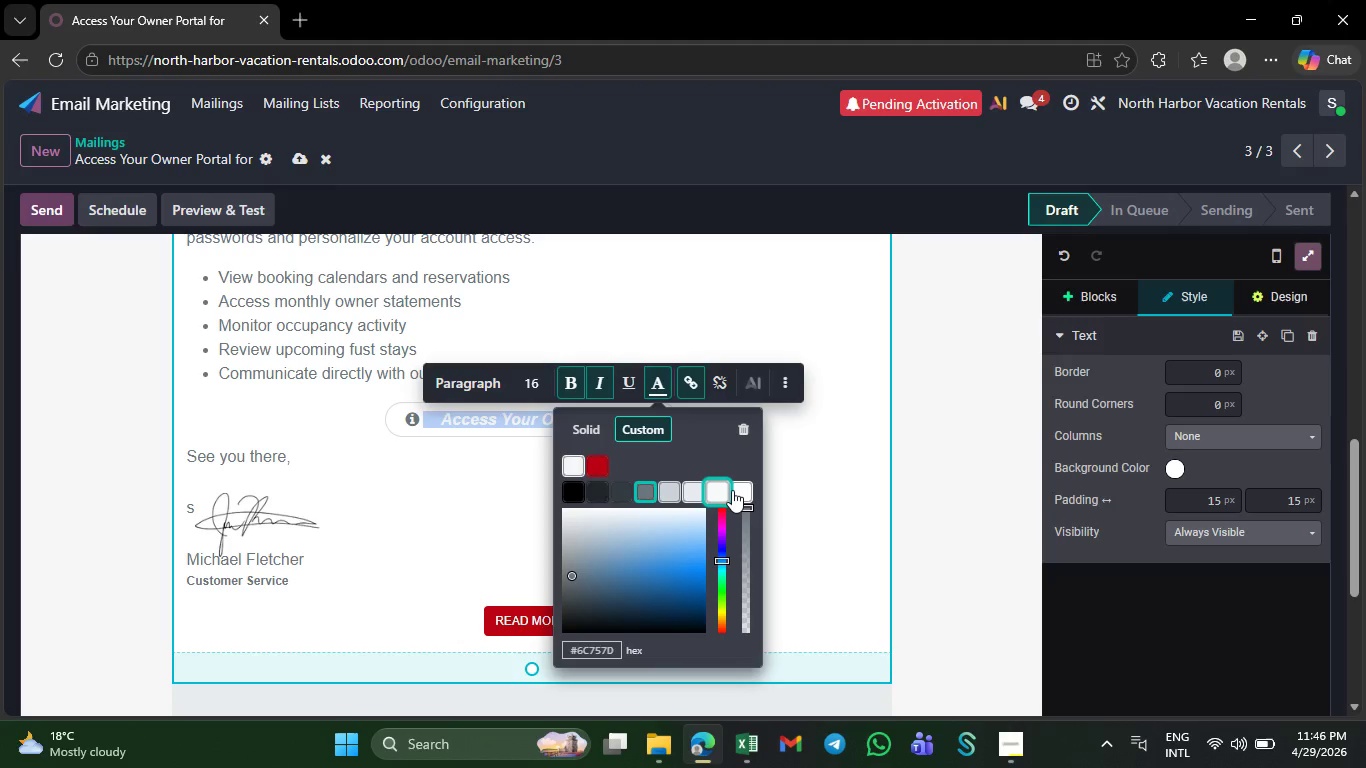 
left_click([739, 488])
 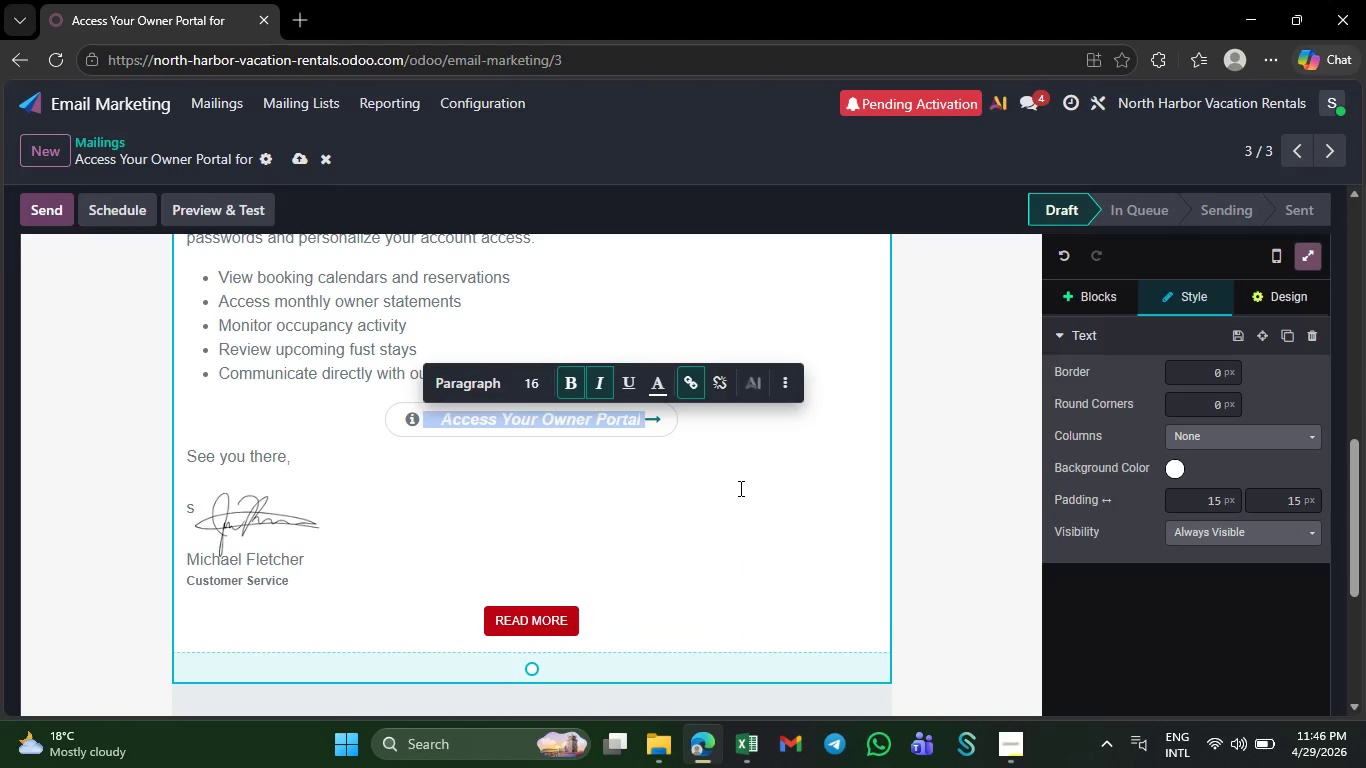 
left_click([739, 488])
 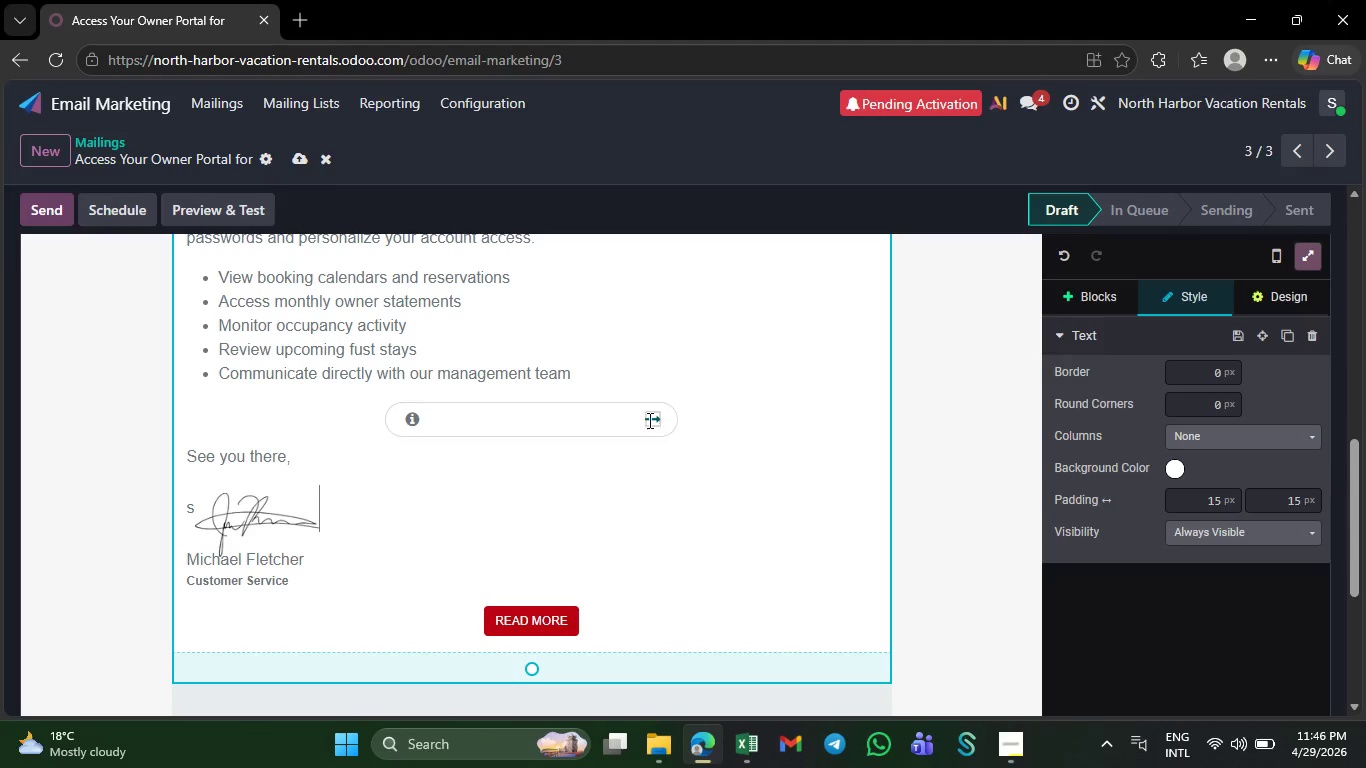 
left_click([648, 420])
 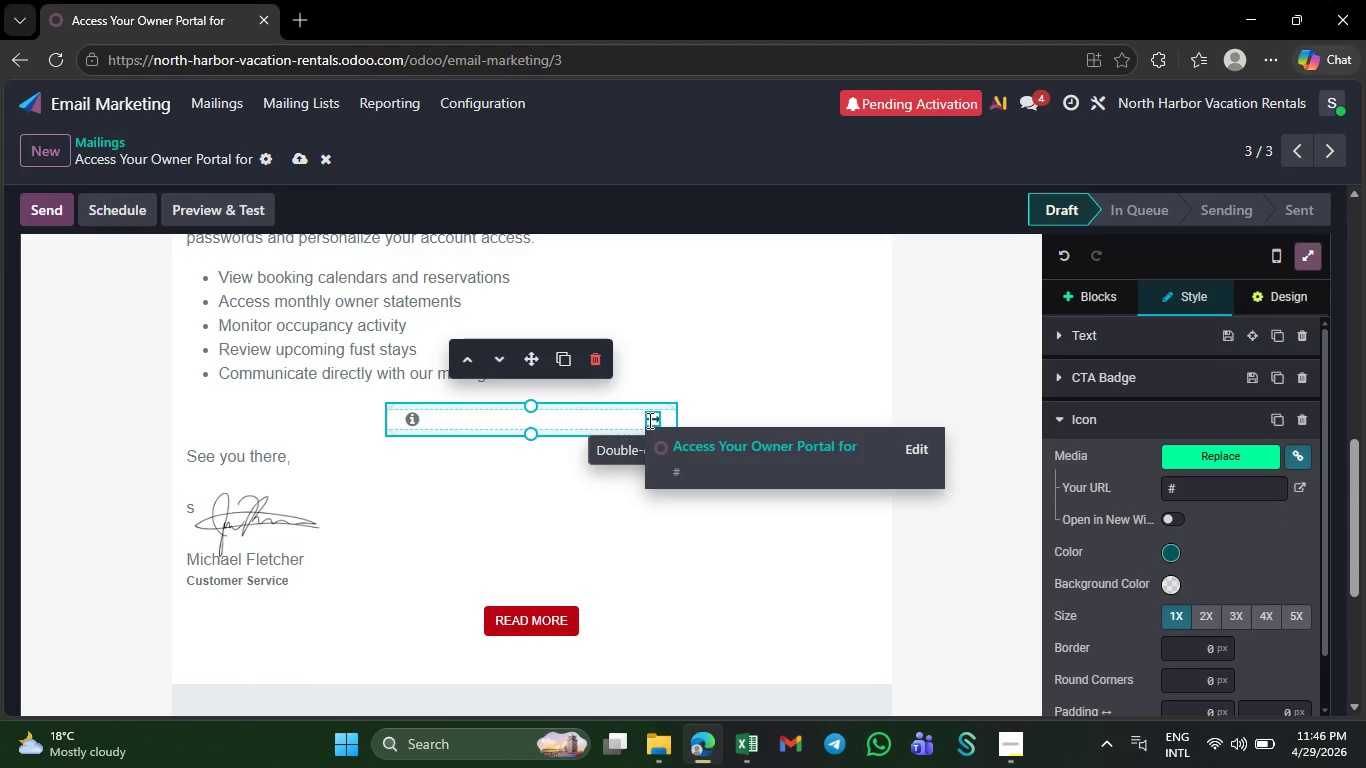 
left_click([648, 420])
 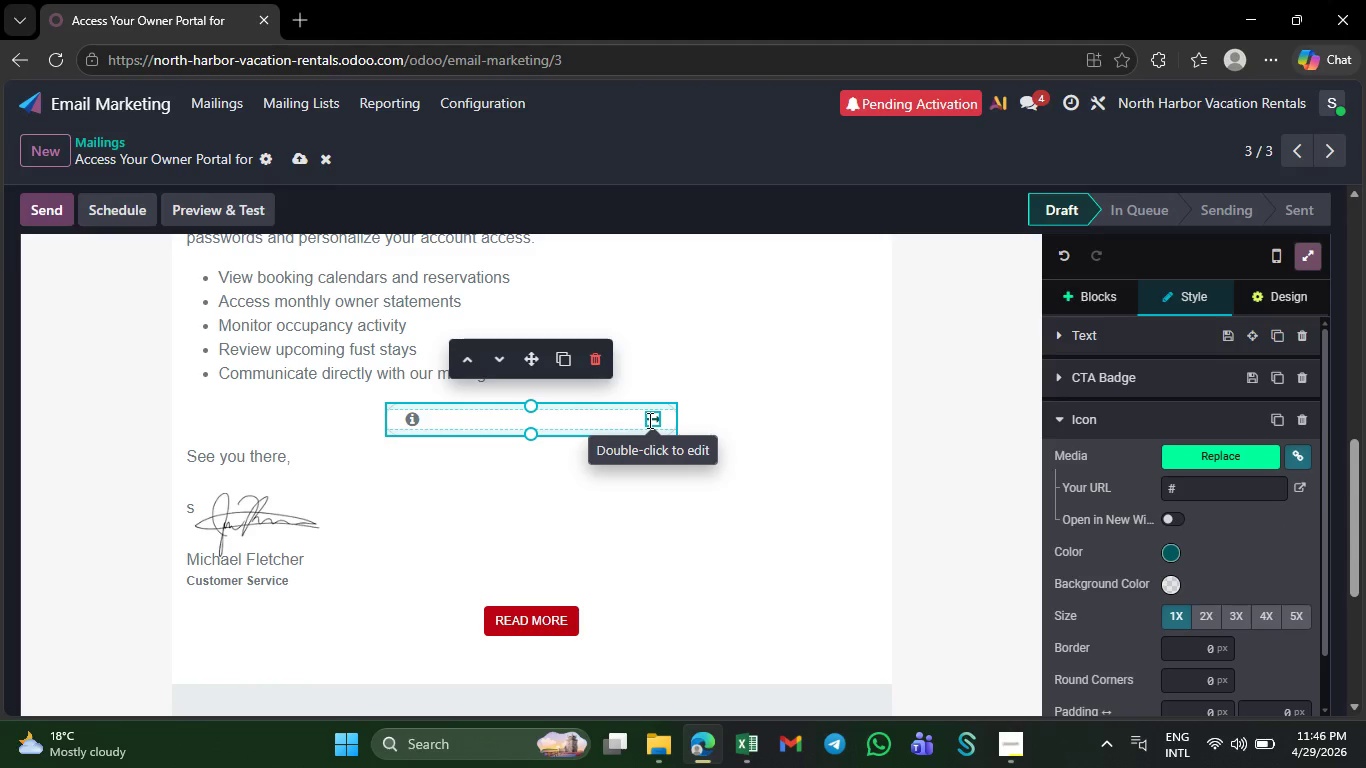 
double_click([648, 420])
 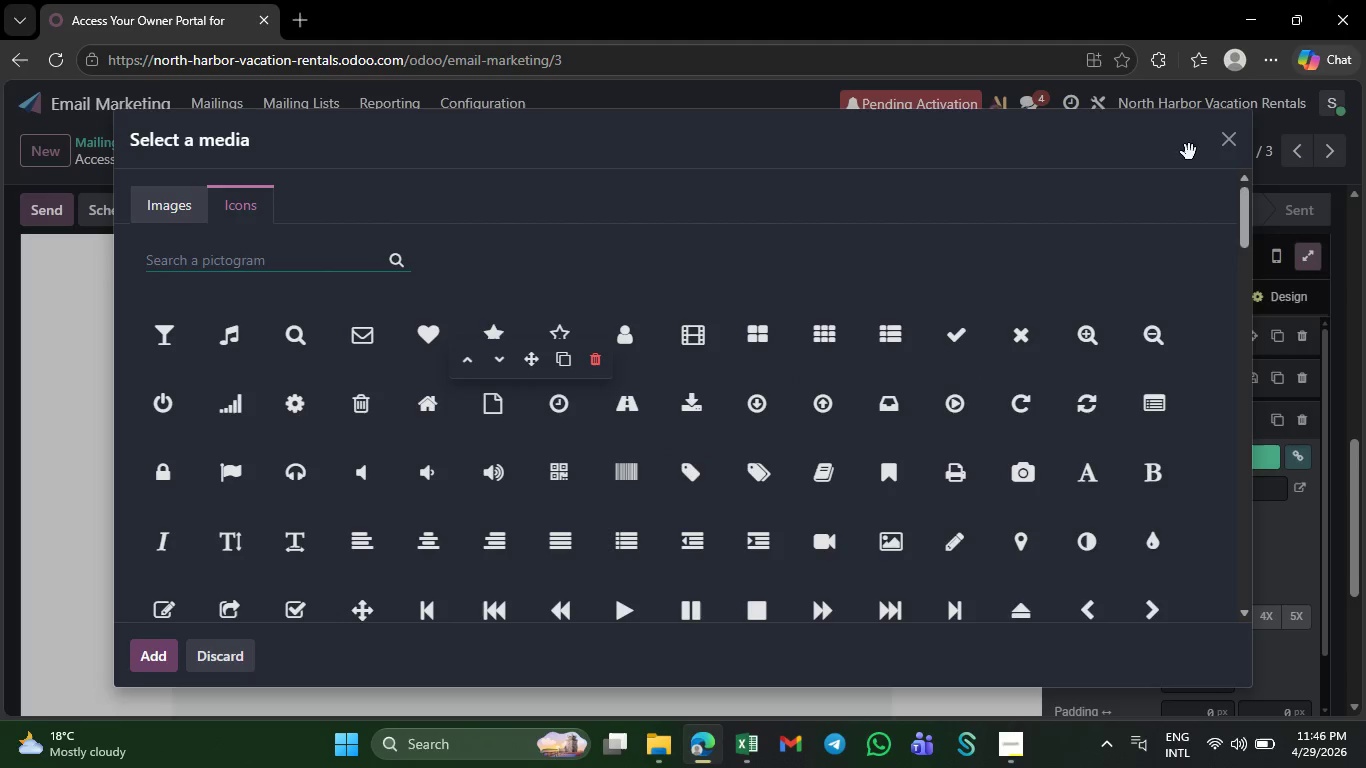 
left_click([1218, 152])
 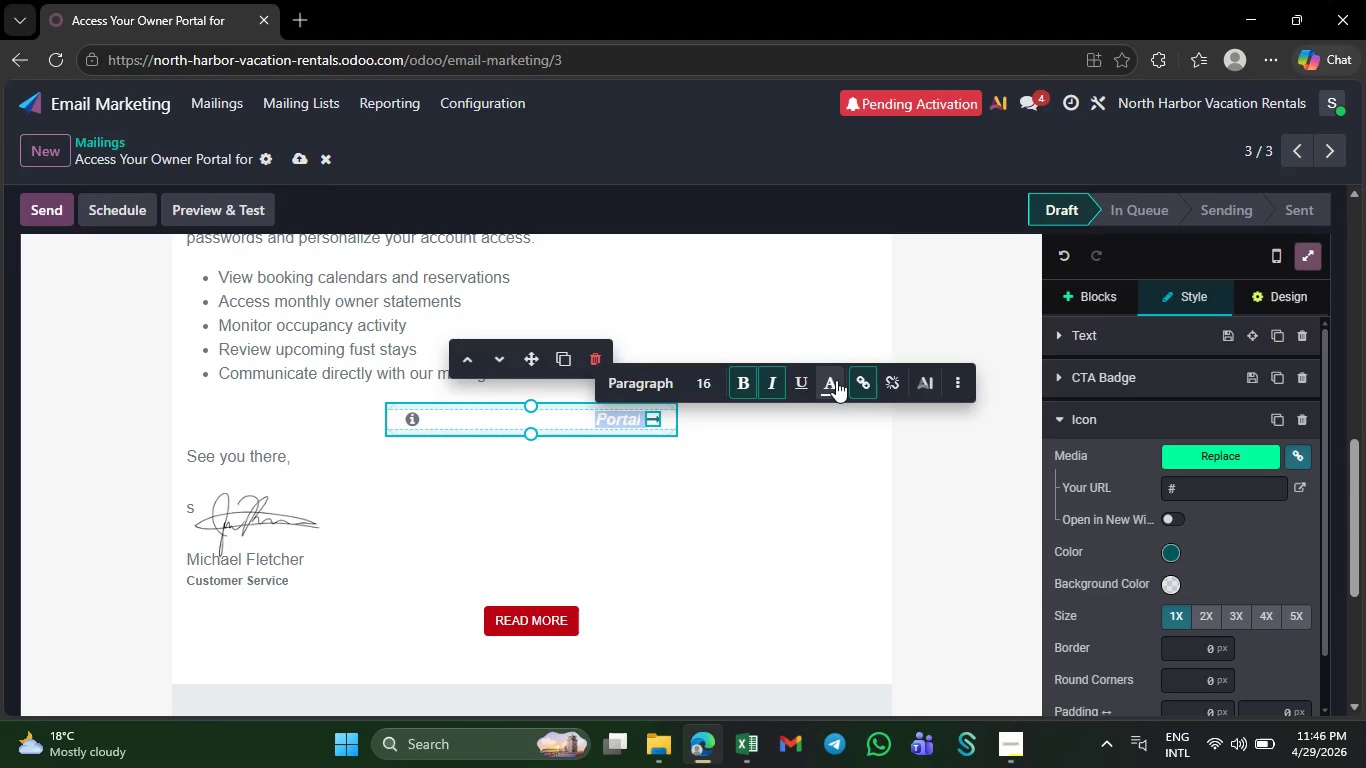 
left_click([830, 385])
 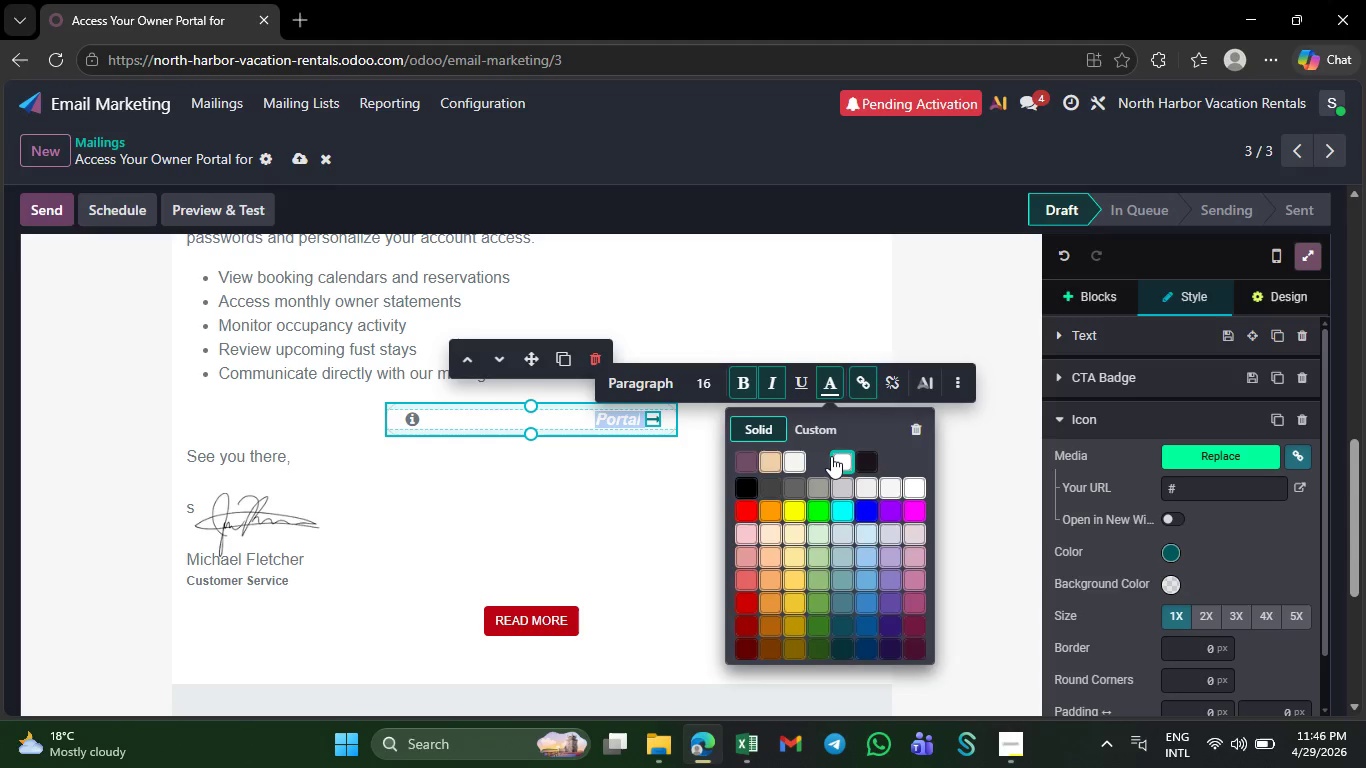 
left_click([839, 459])
 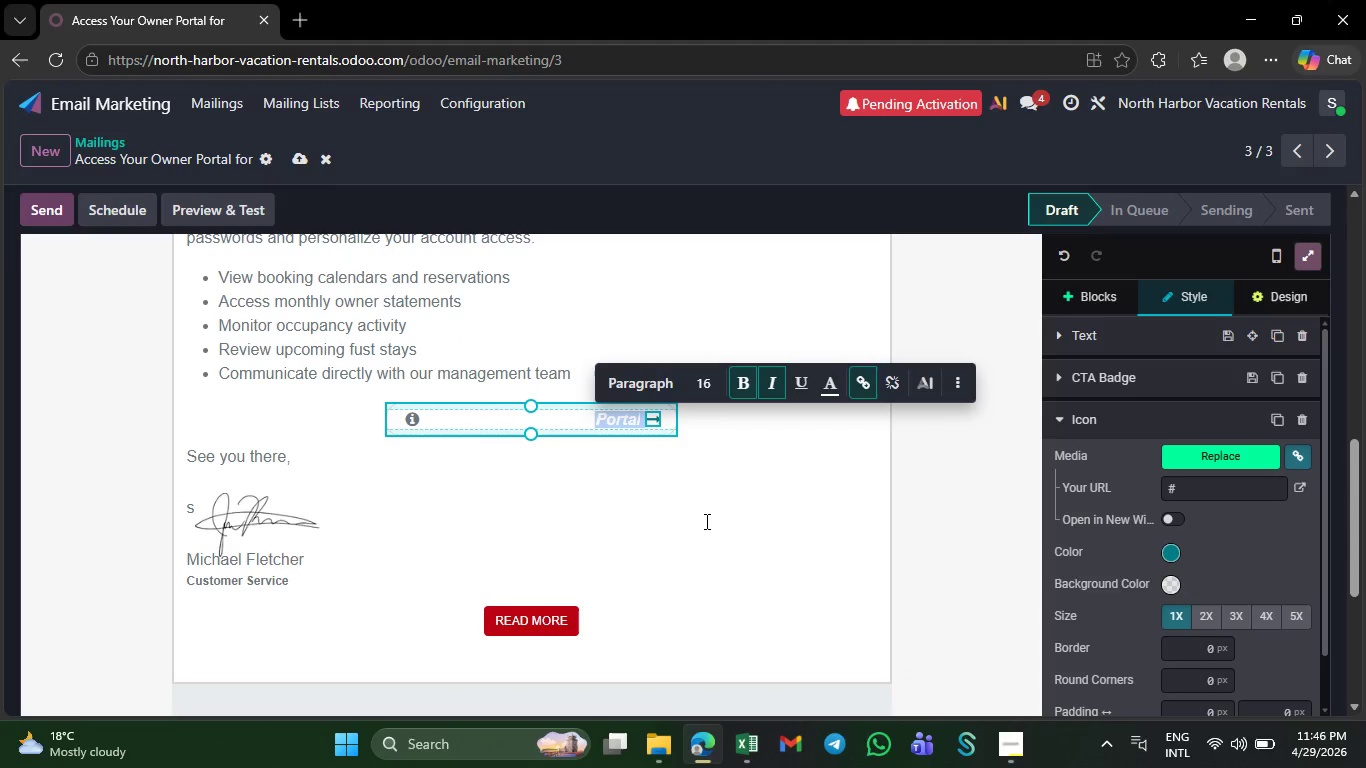 
left_click([705, 521])
 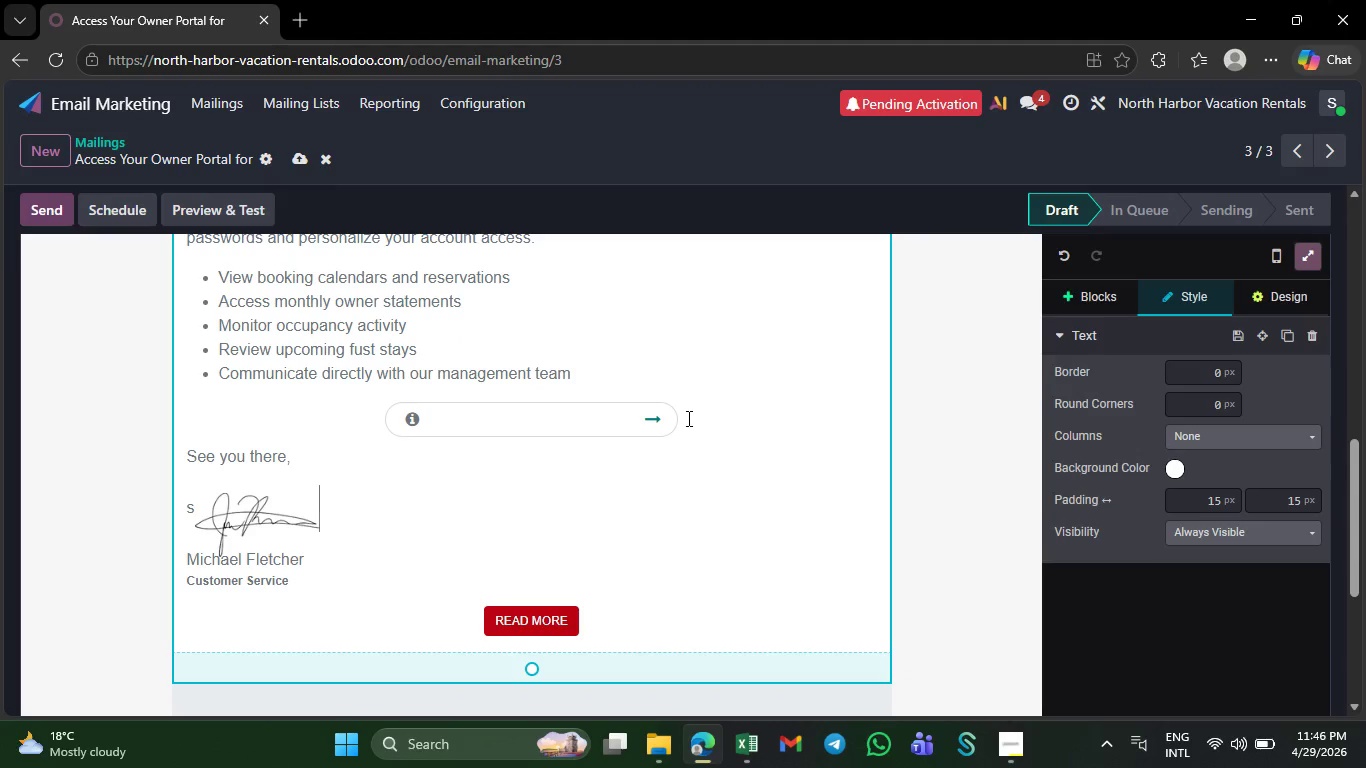 
left_click([596, 432])
 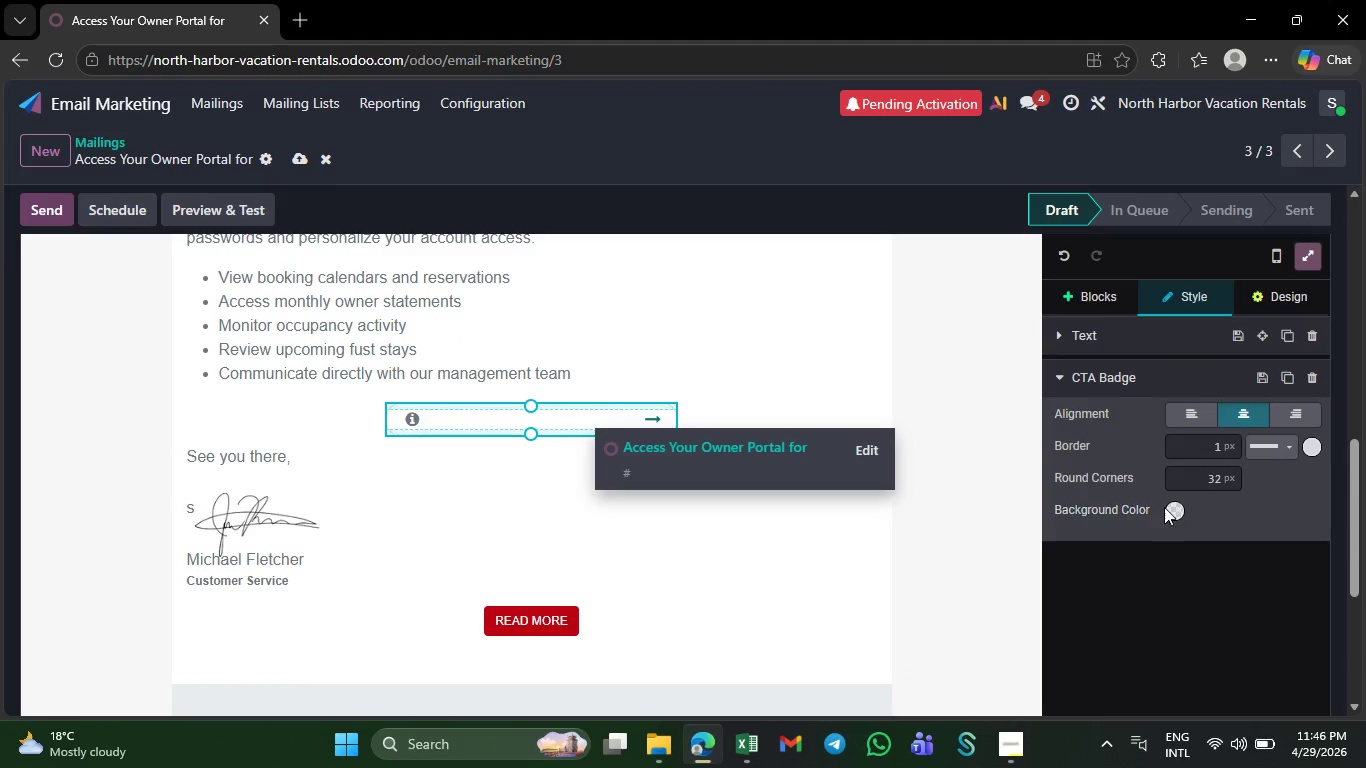 
left_click([1164, 506])
 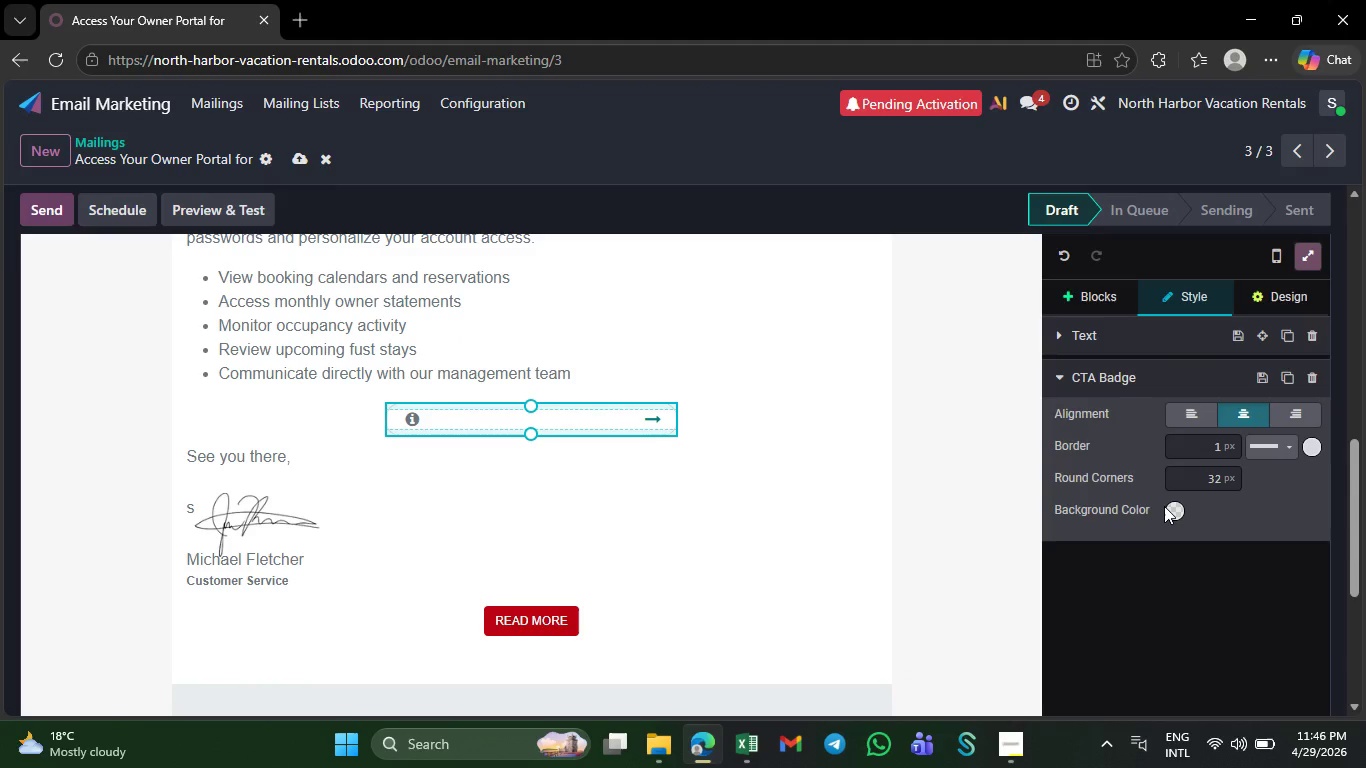 
wait(6.16)
 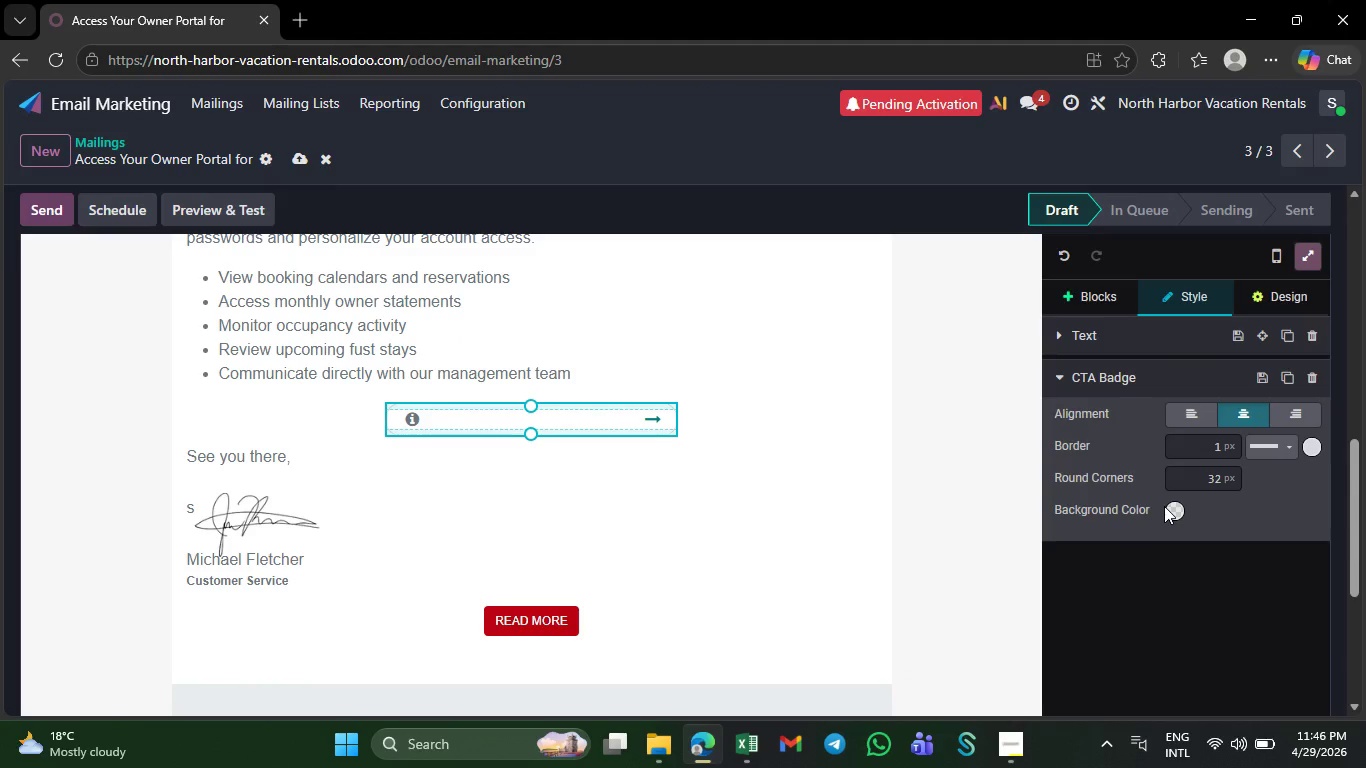 
left_click([1175, 507])
 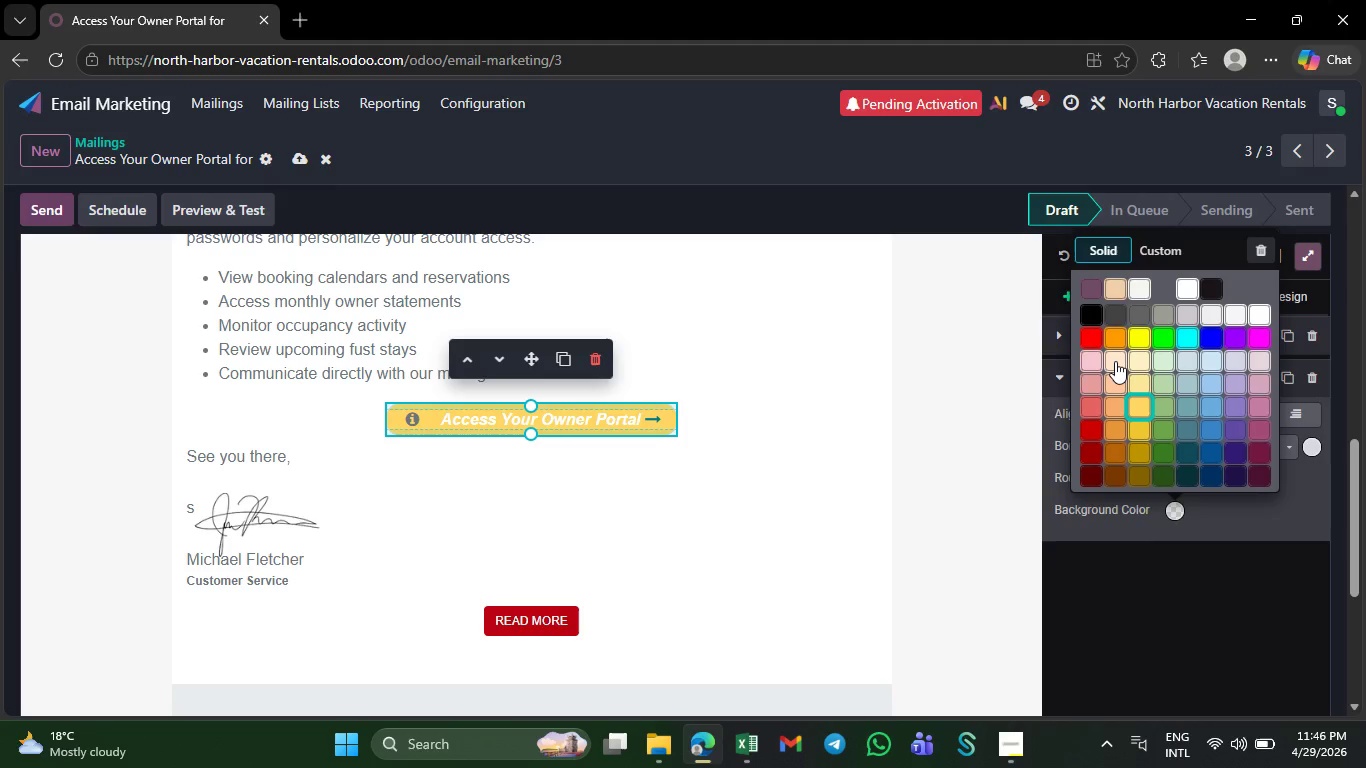 
left_click([1083, 335])
 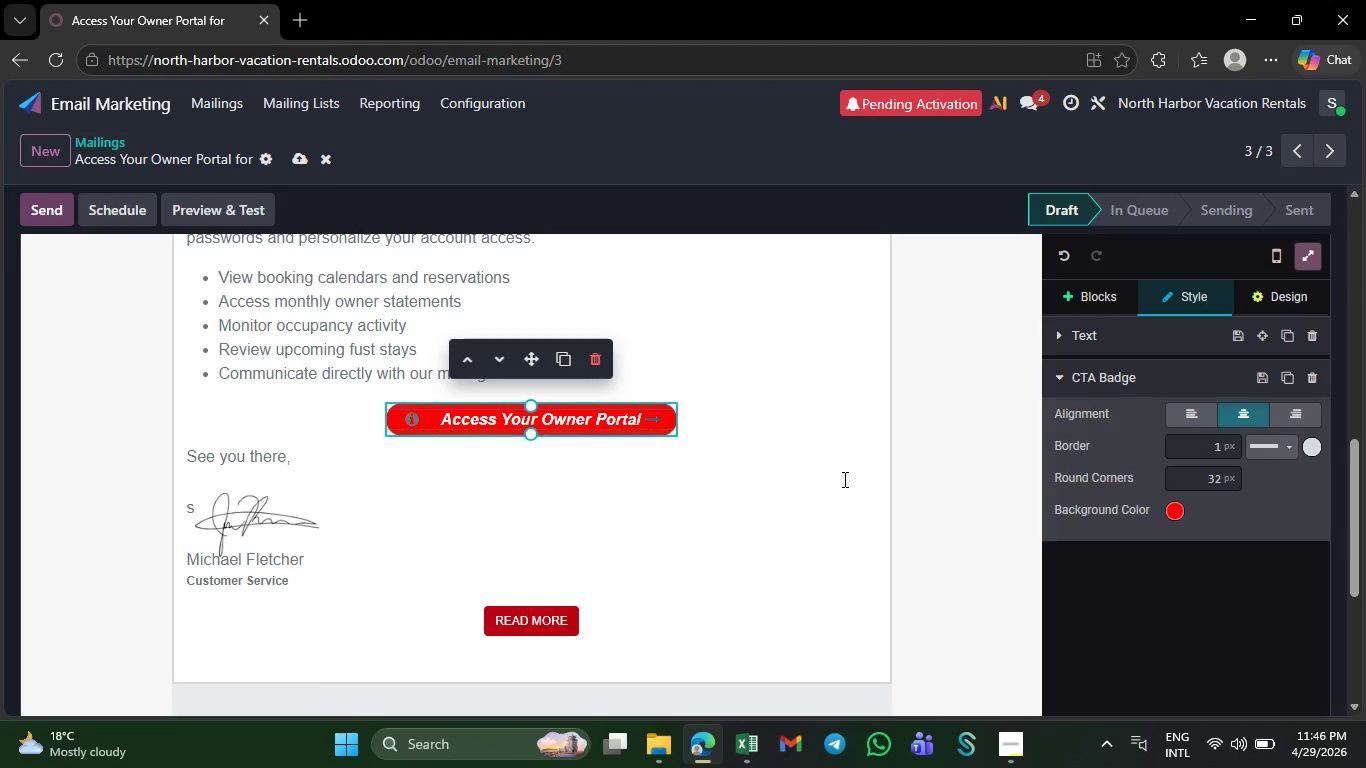 
left_click([843, 479])
 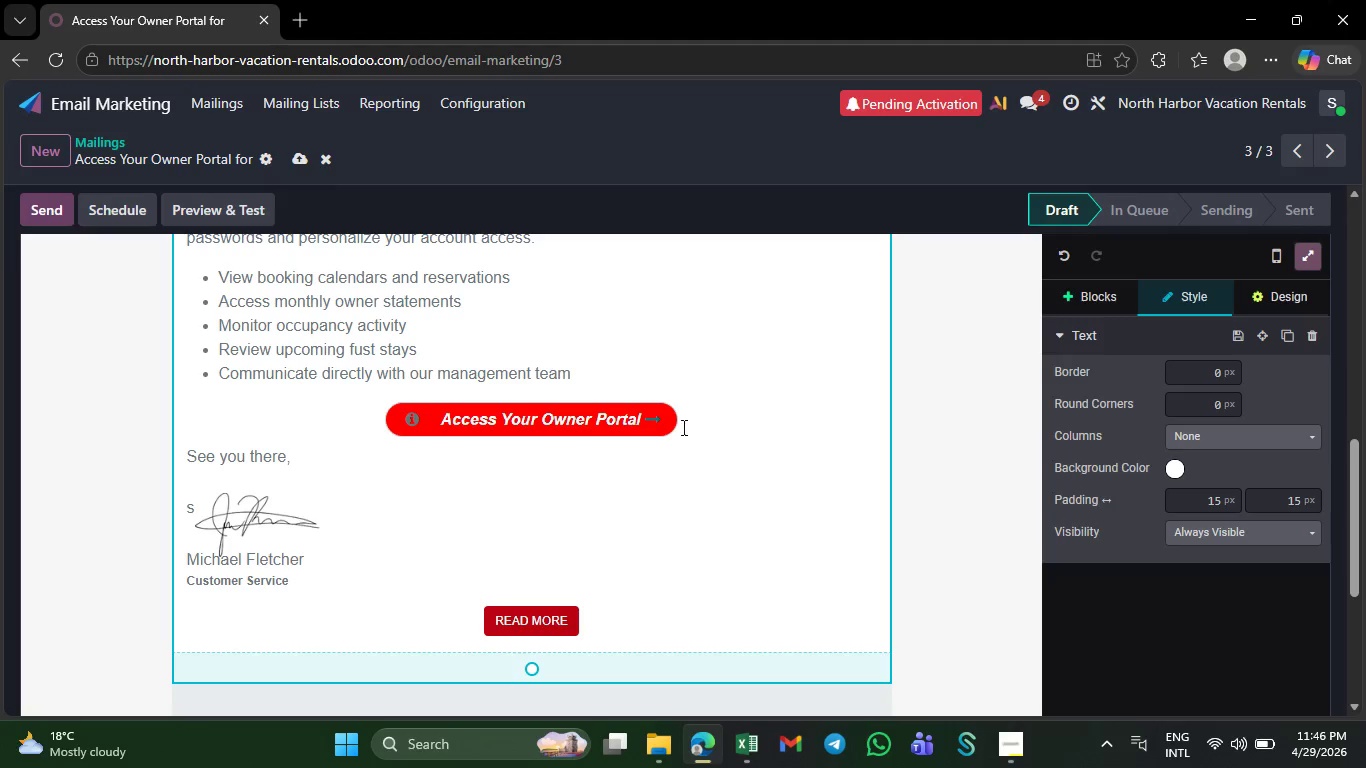 
left_click([656, 426])
 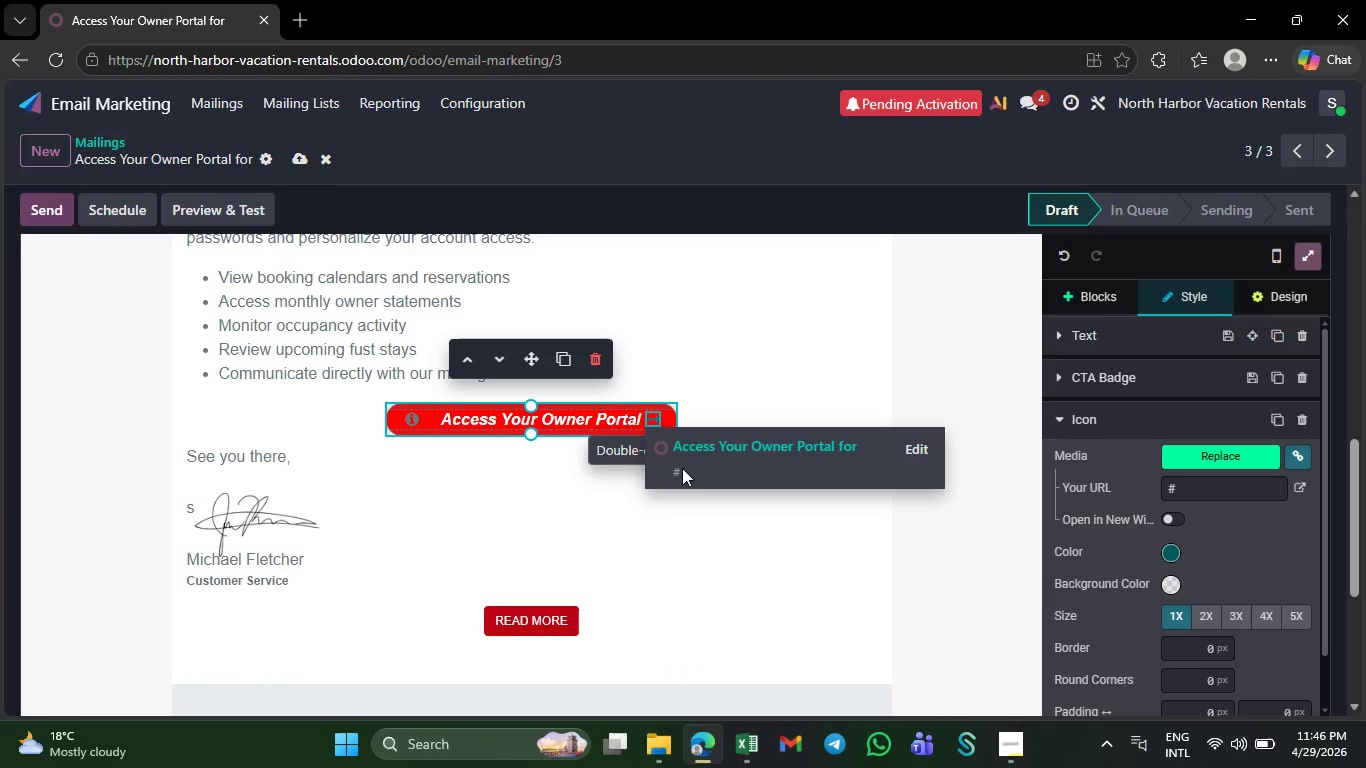 
left_click([682, 468])
 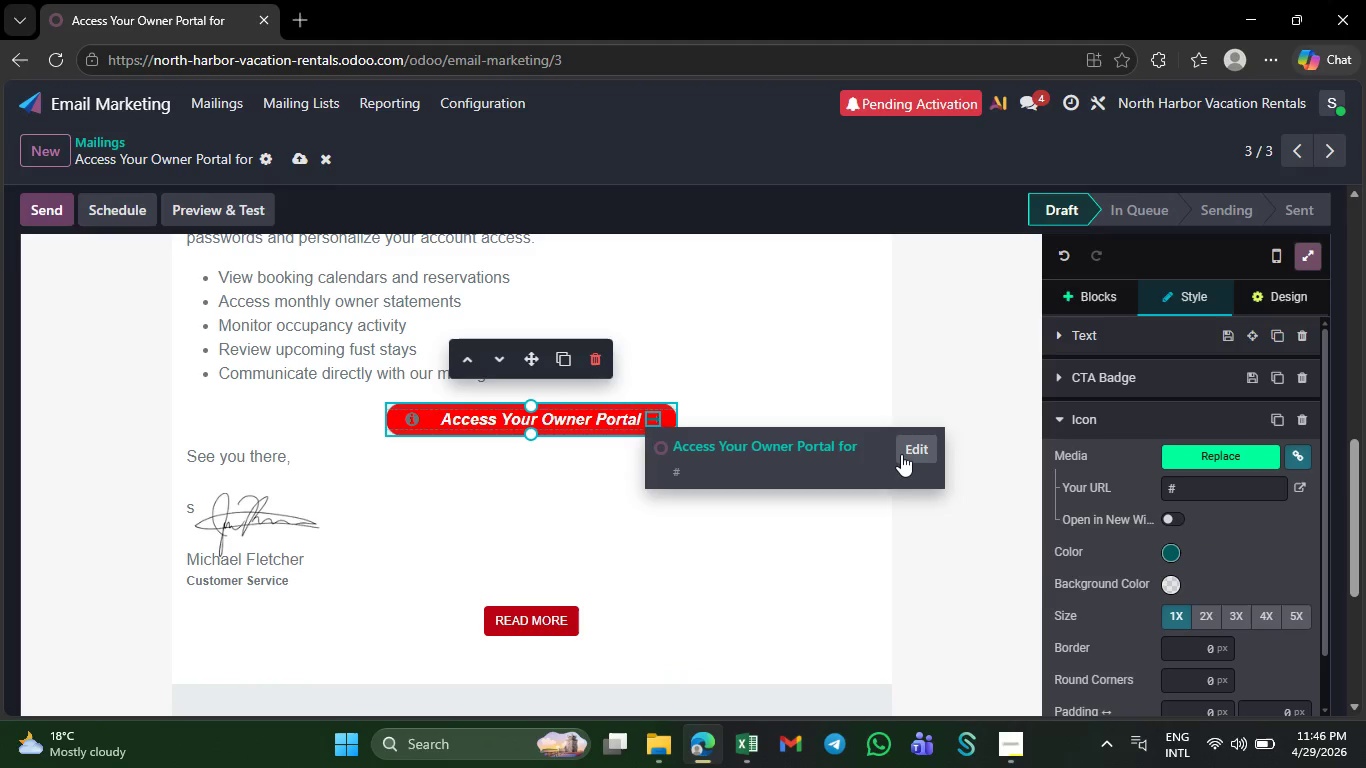 
left_click([908, 453])
 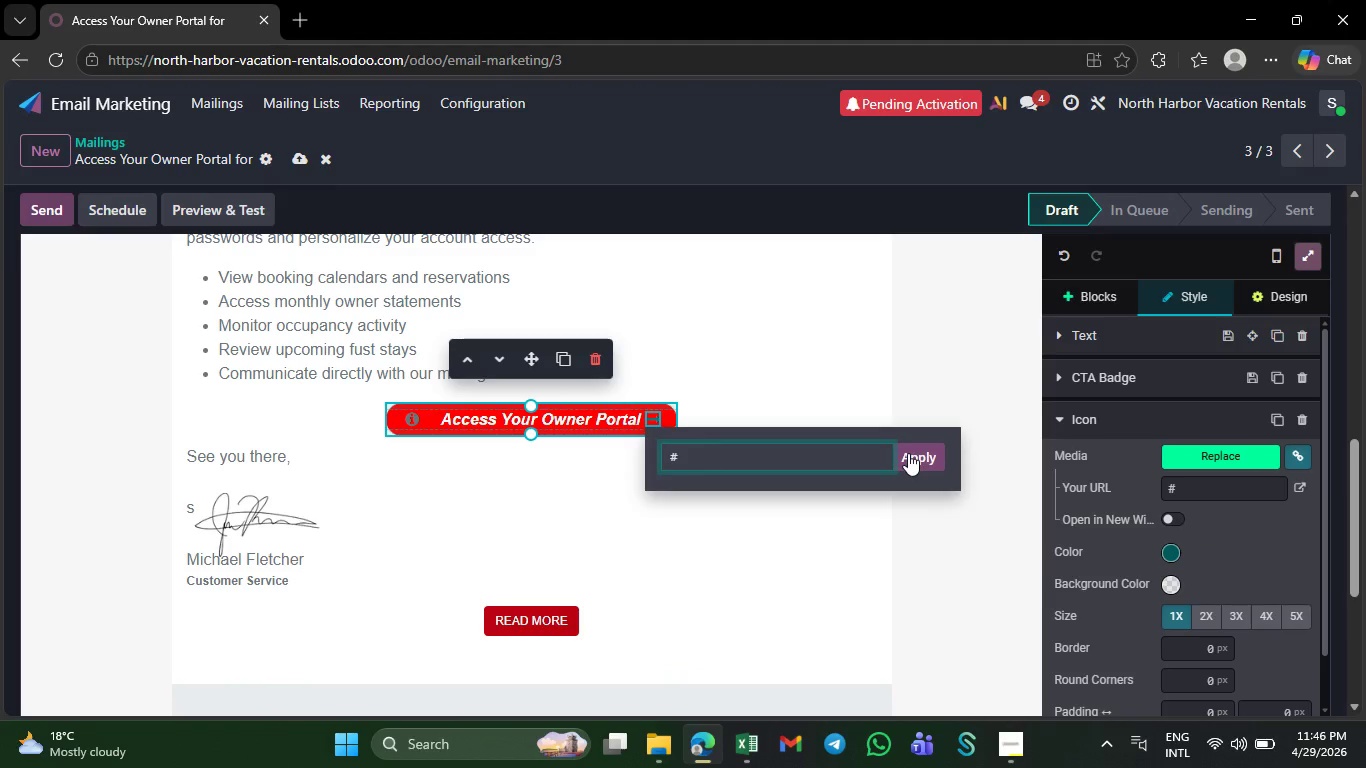 
key(Backspace)
 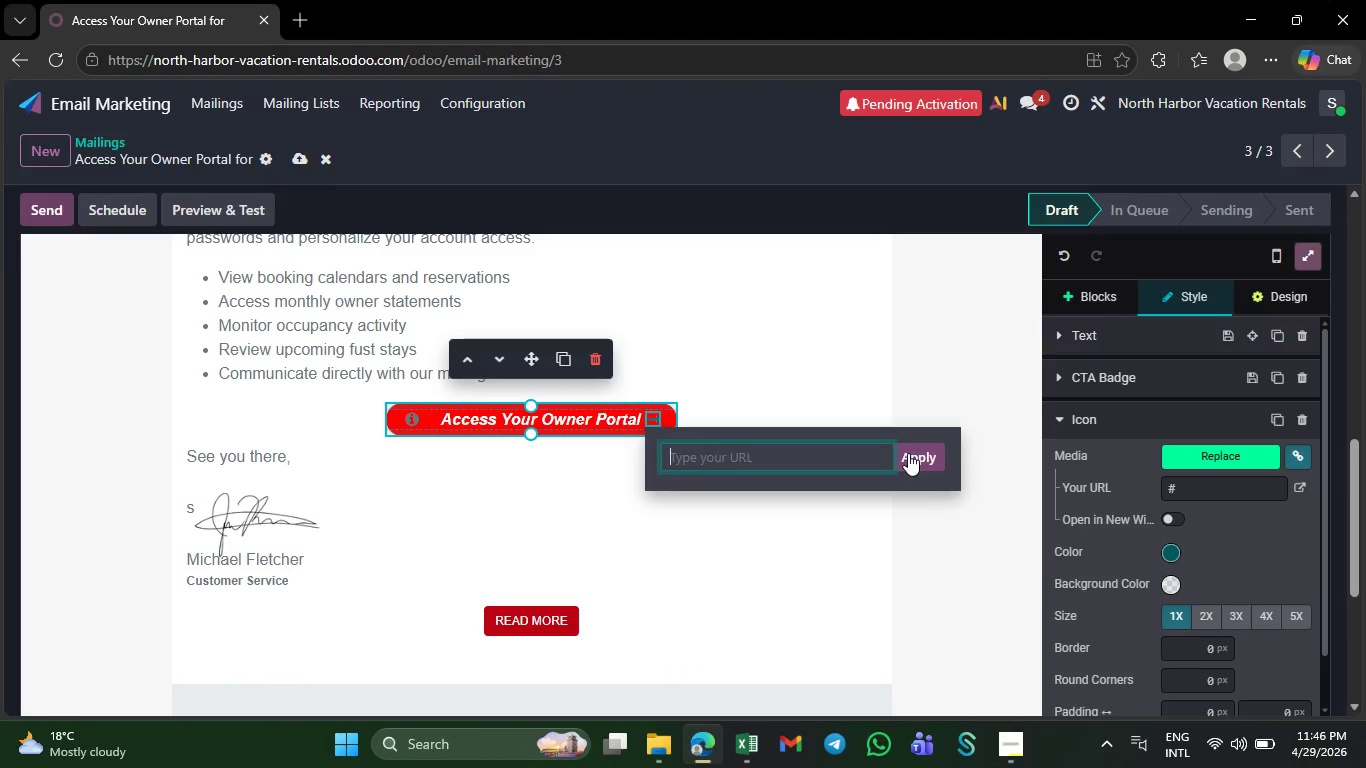 
type(https://)
 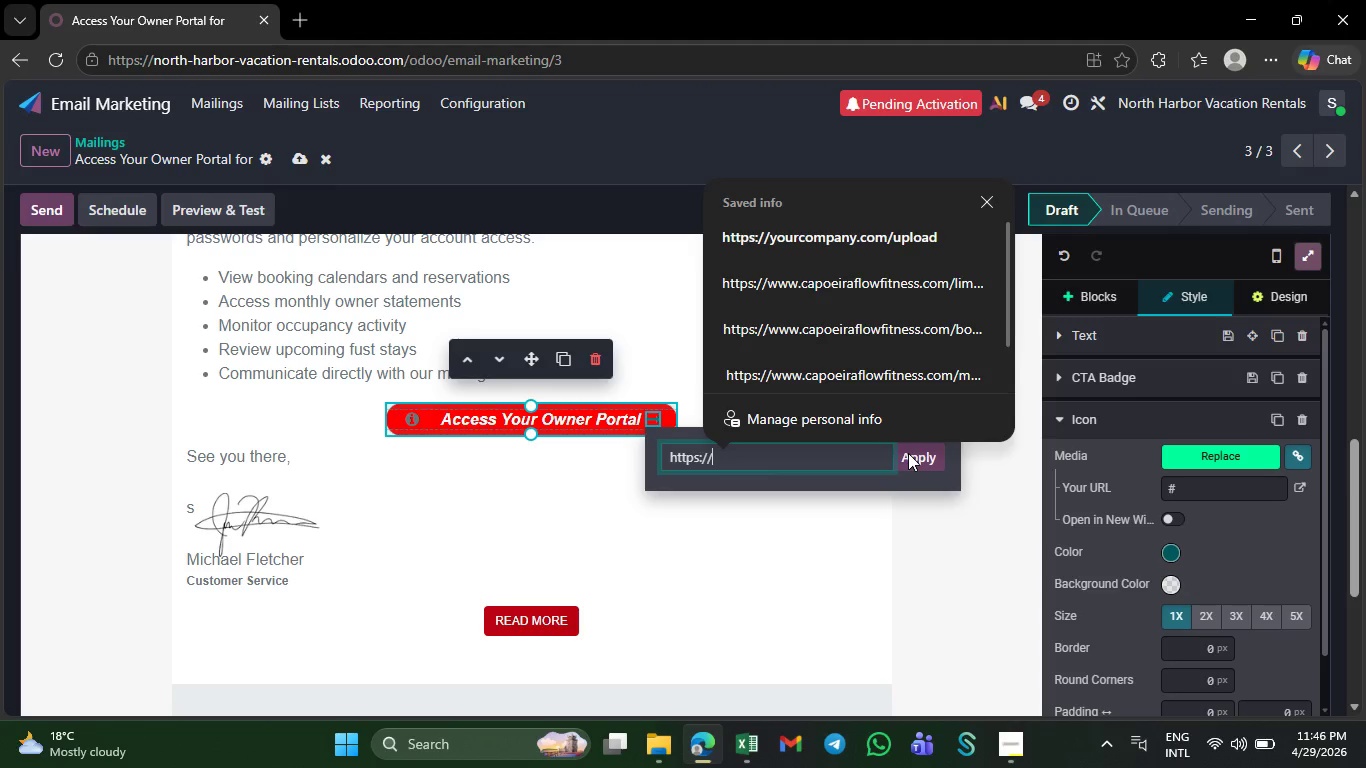 
type(yourcompany.com?)
key(Backspace)
type(/owner-portal)
 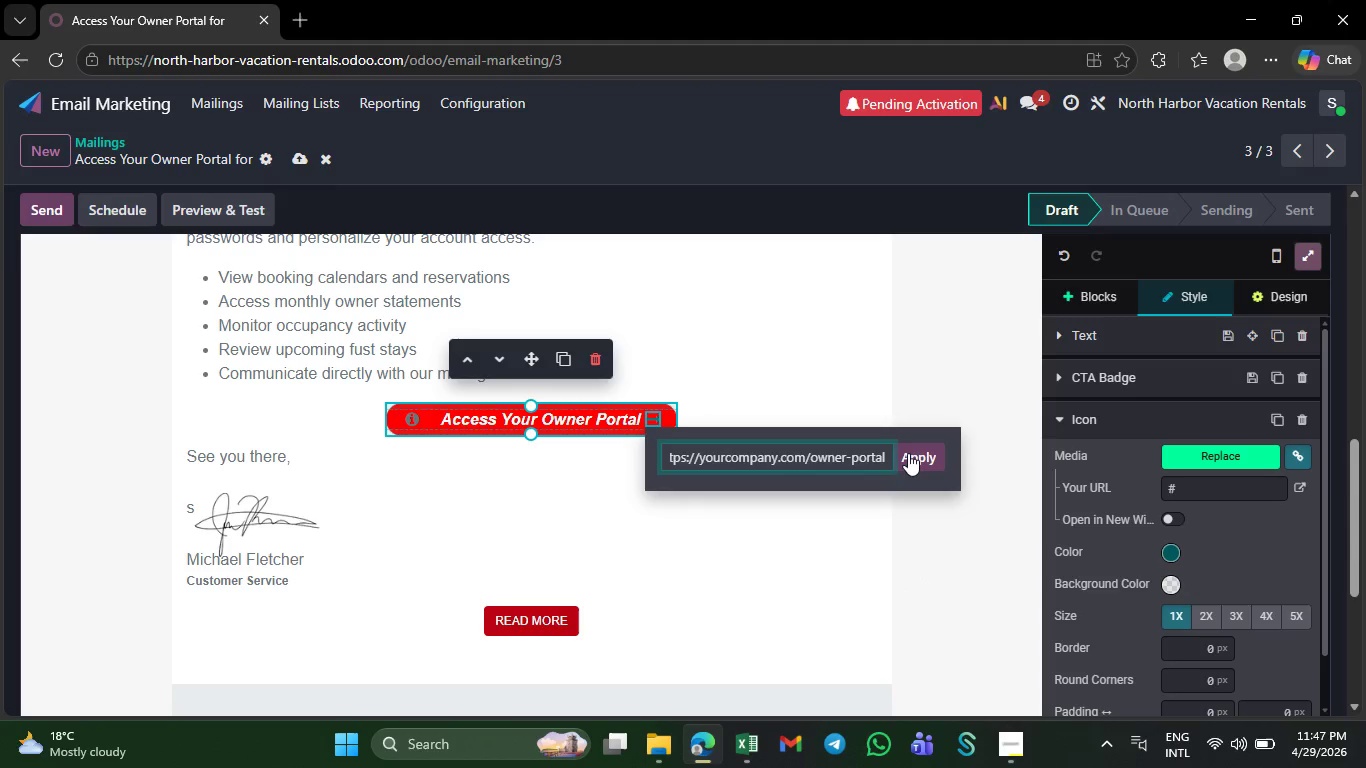 
left_click([908, 453])
 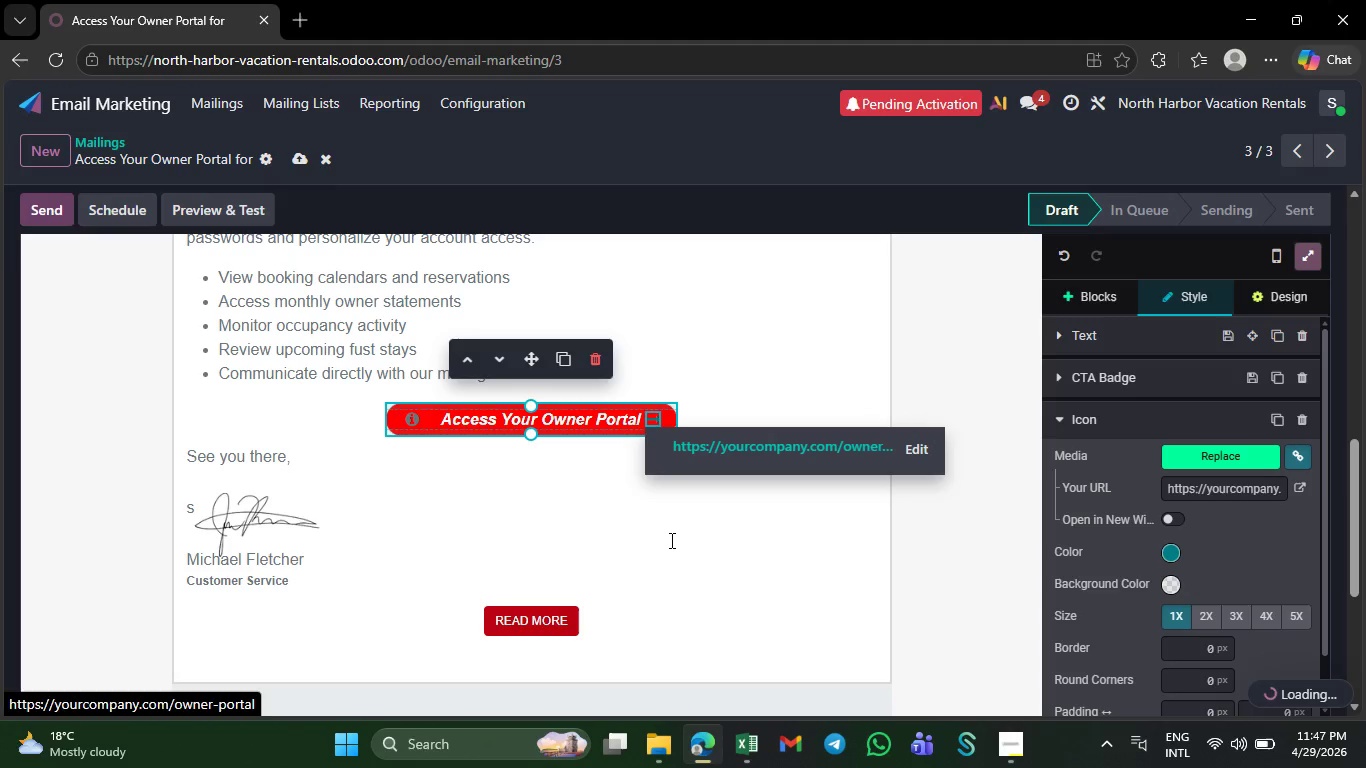 
left_click([670, 540])
 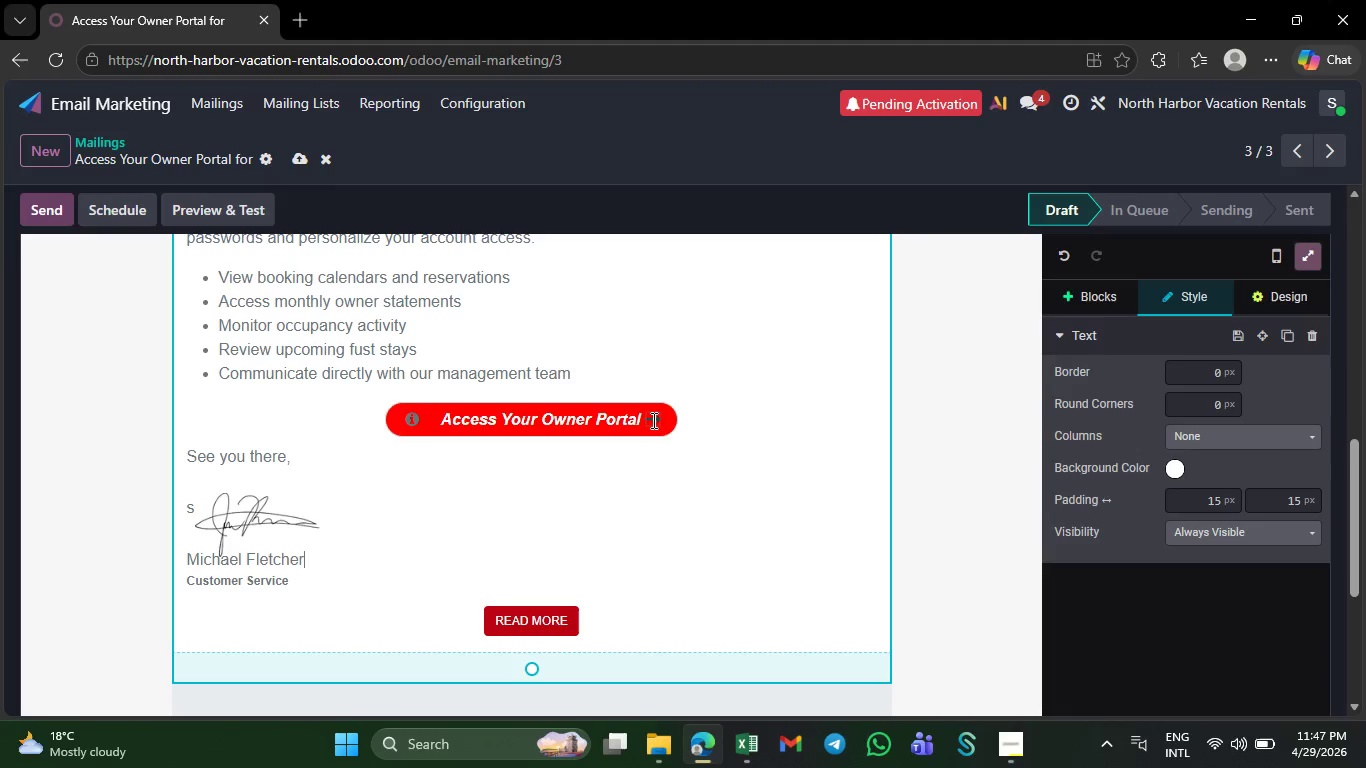 
left_click([651, 420])
 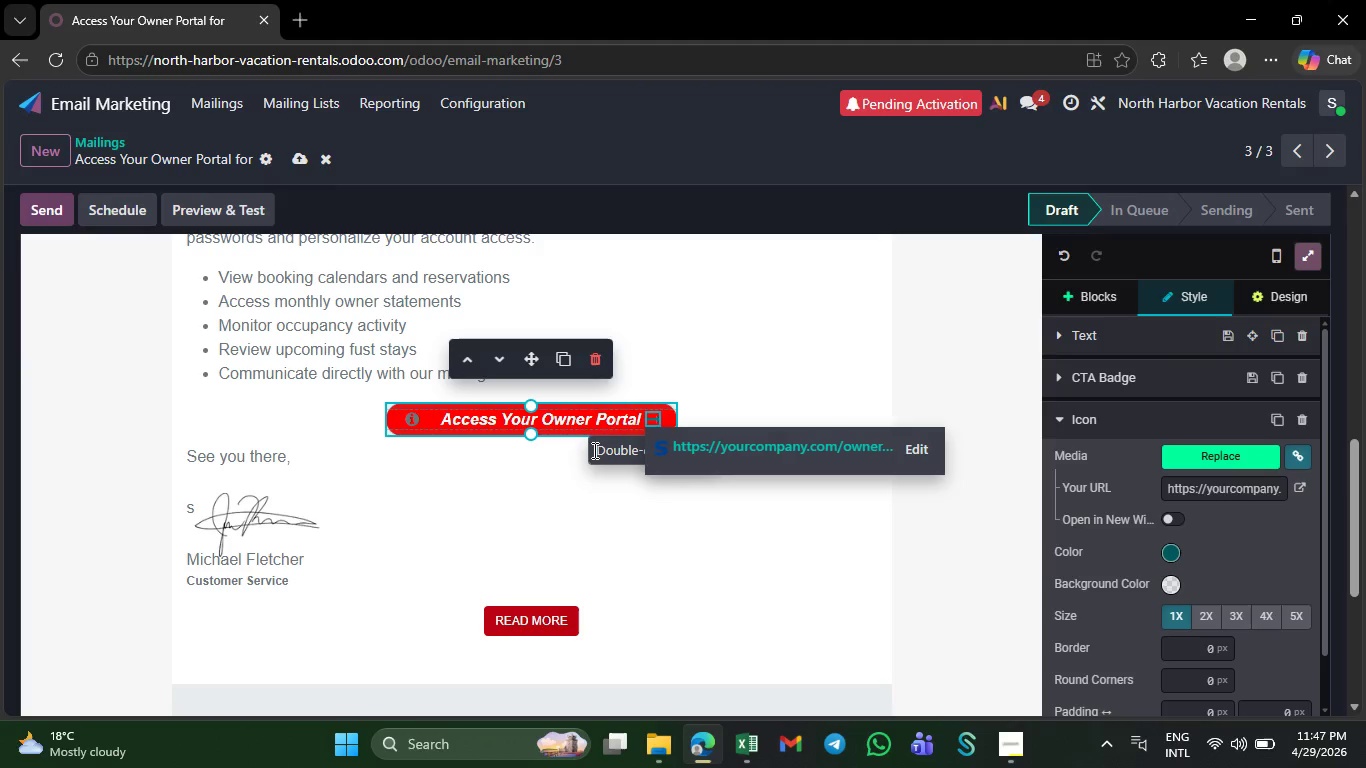 
left_click([569, 489])
 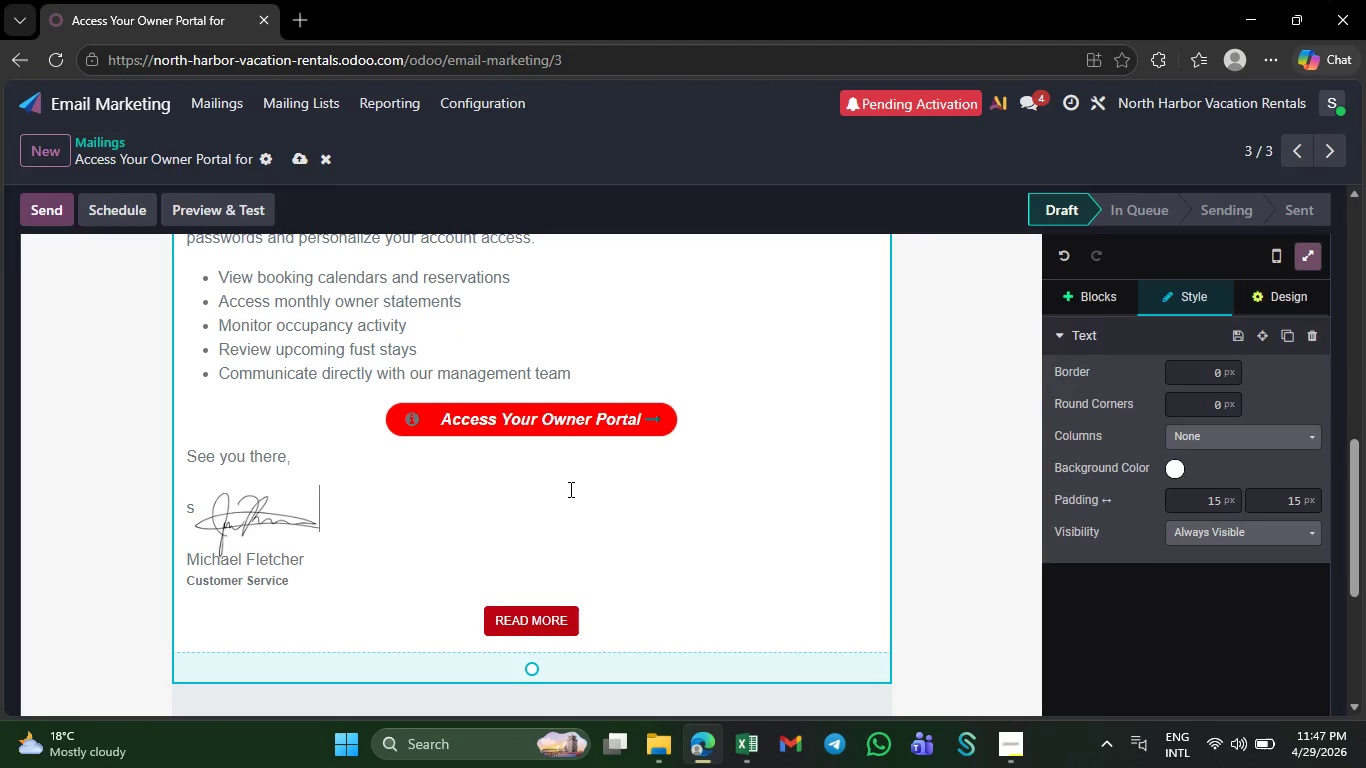 
wait(9.12)
 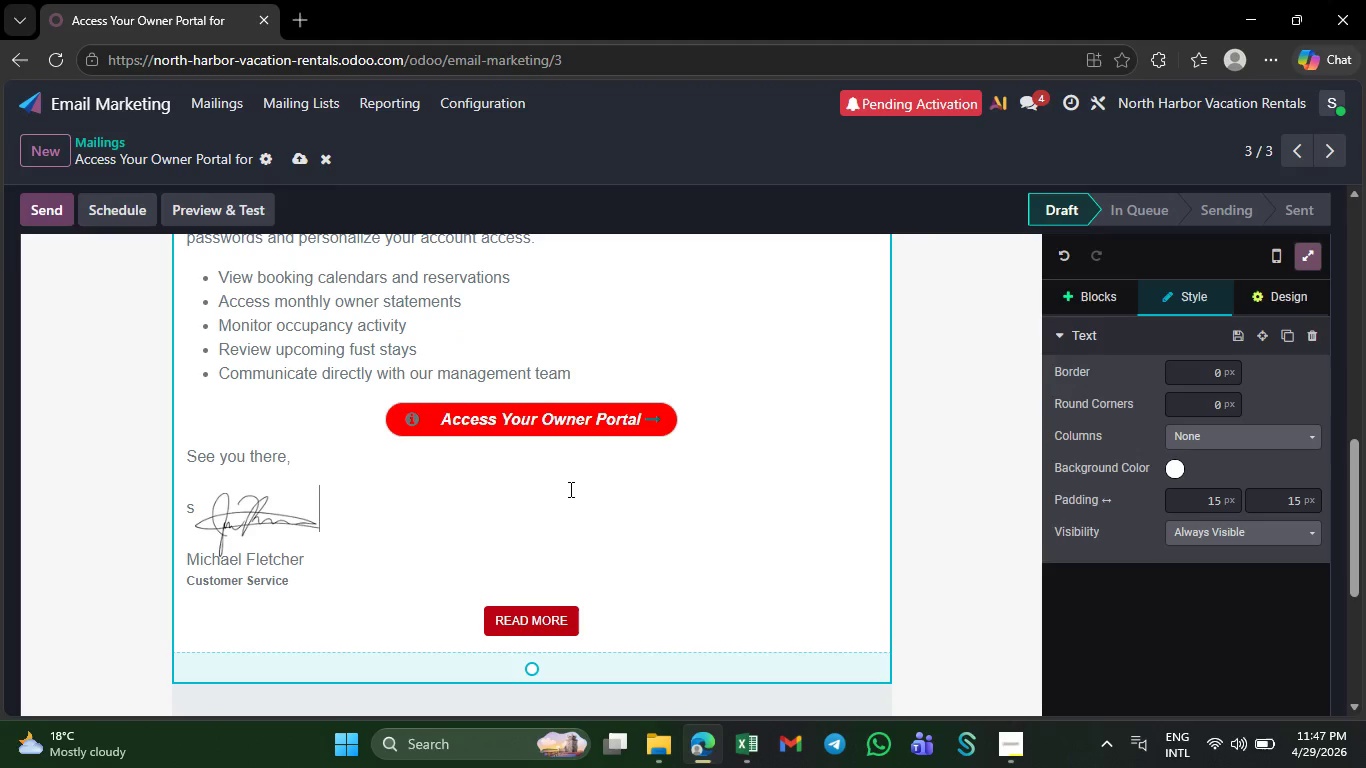 
left_click_drag(start_coordinate=[349, 427], to_coordinate=[671, 414])
 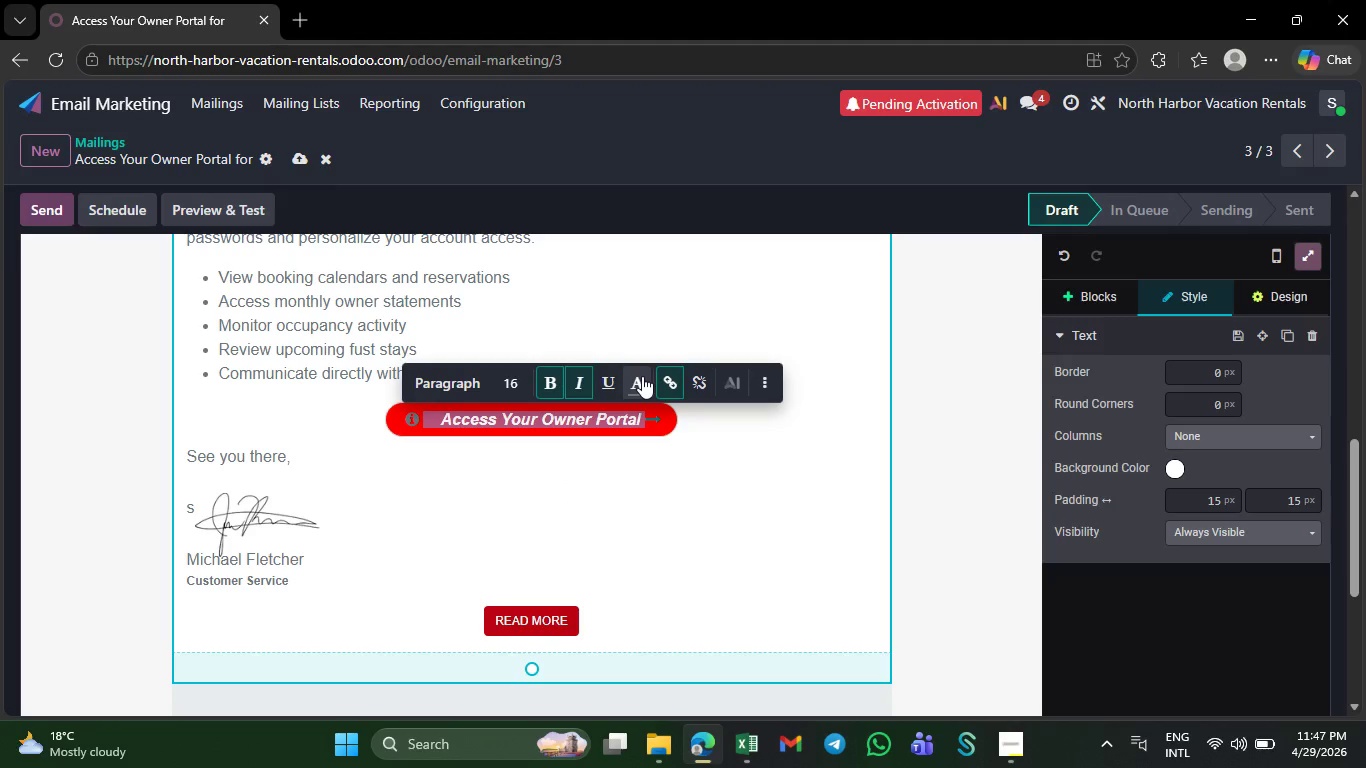 
left_click([642, 376])
 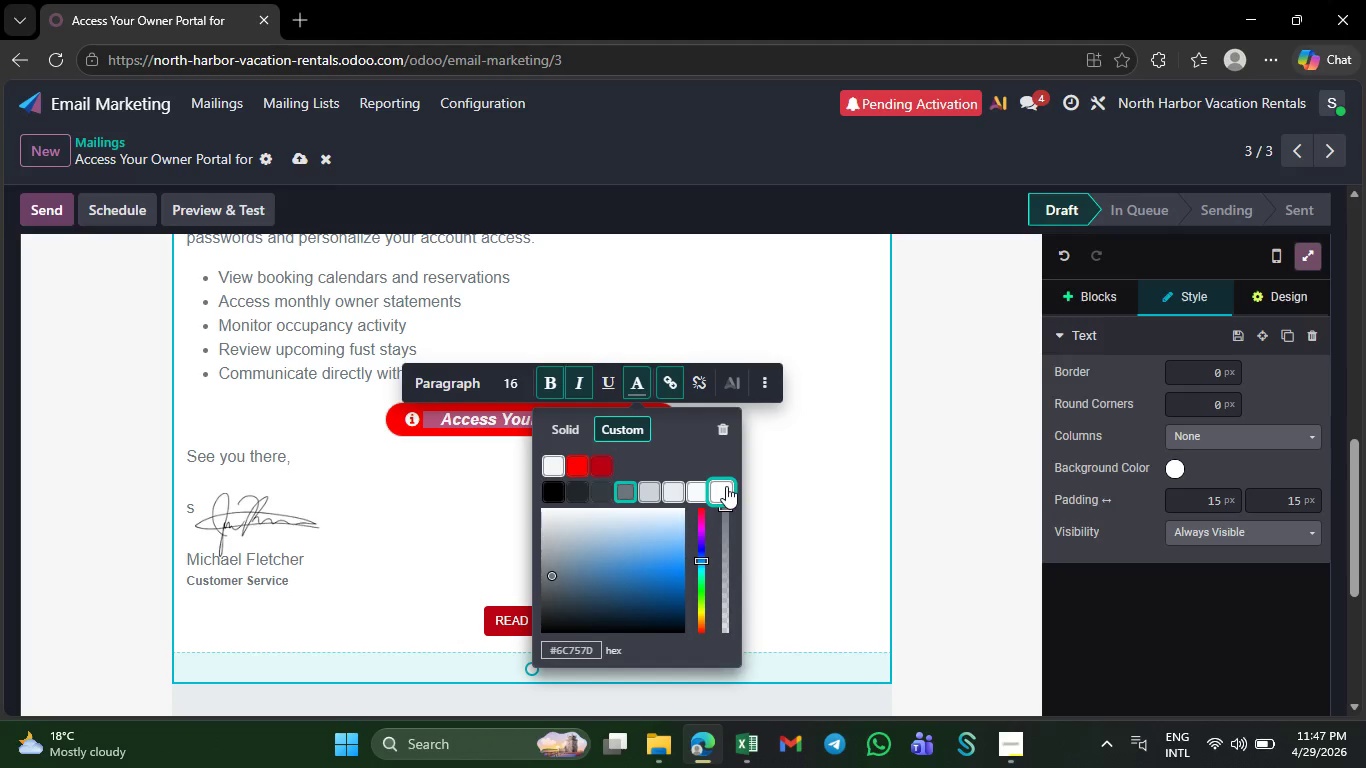 
left_click([722, 486])
 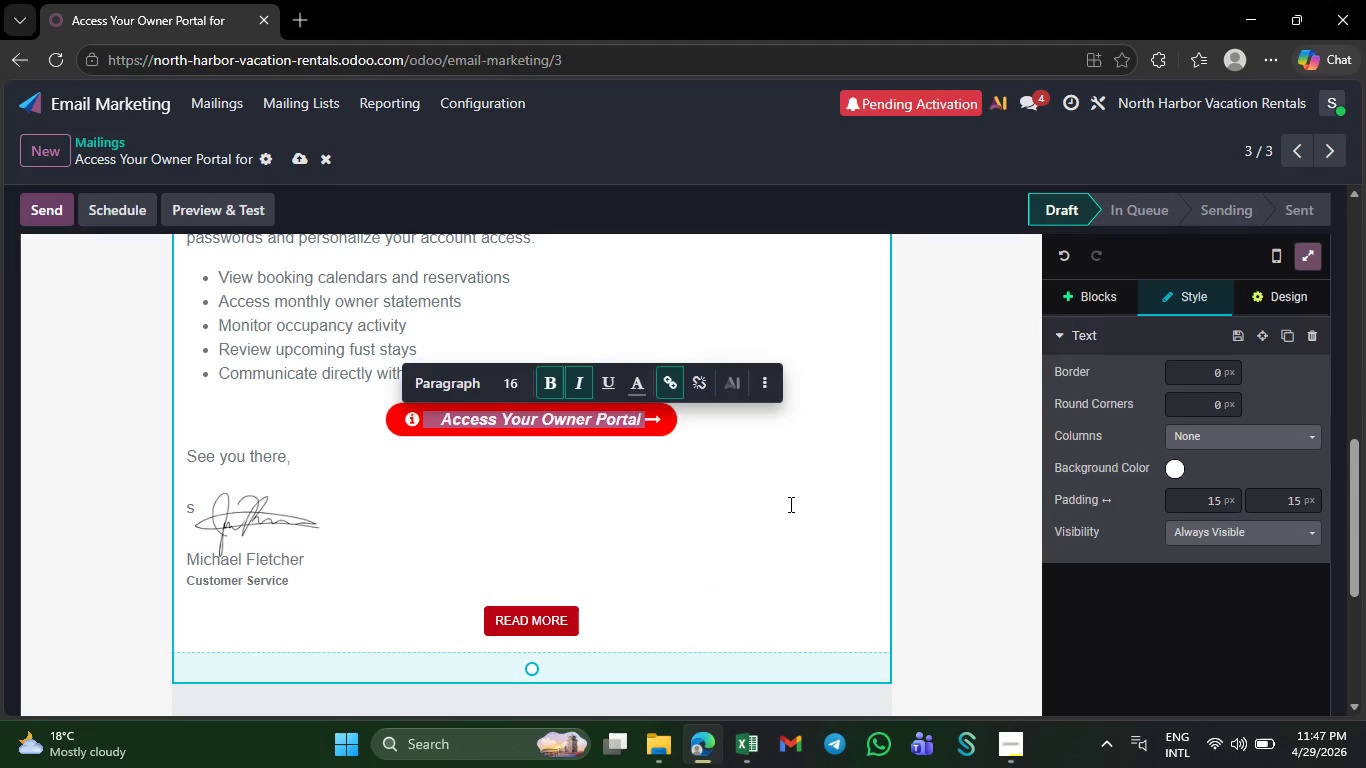 
left_click([789, 504])
 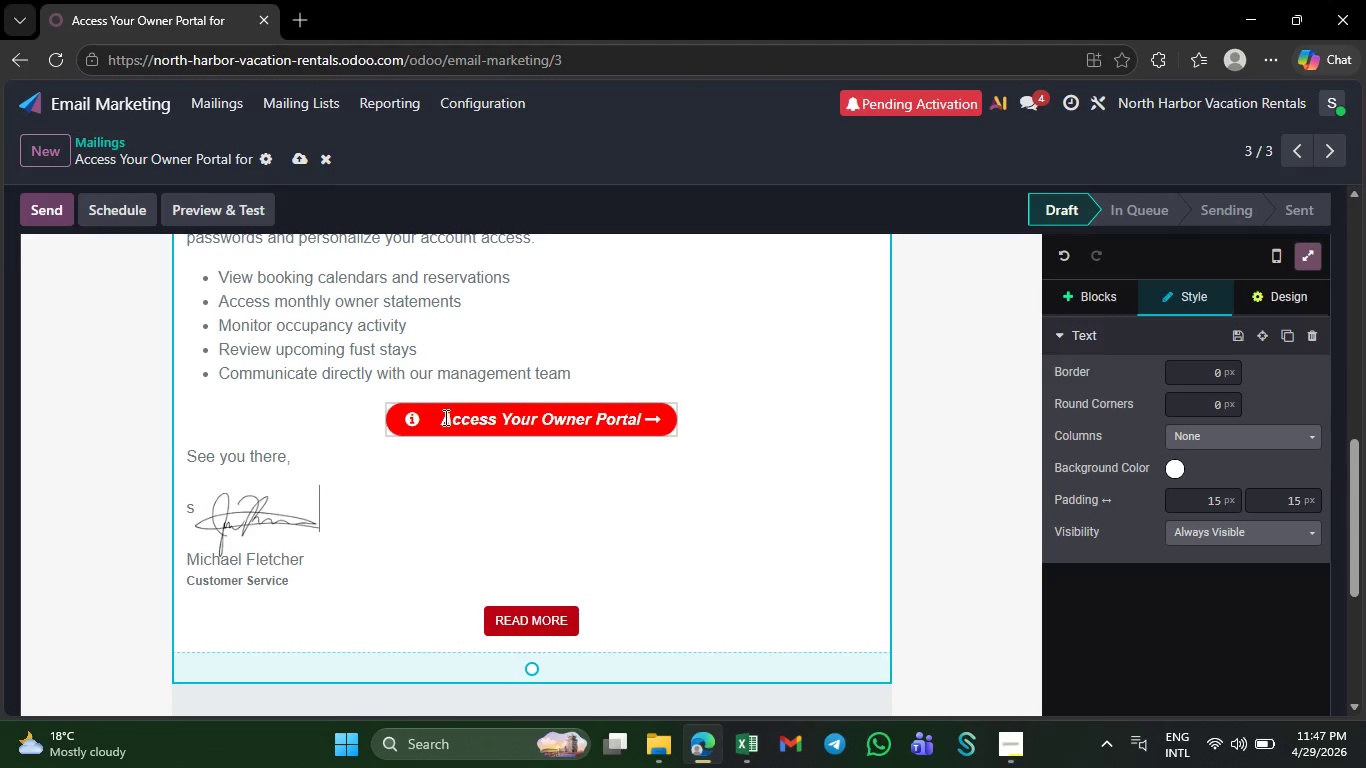 
left_click_drag(start_coordinate=[436, 419], to_coordinate=[654, 425])
 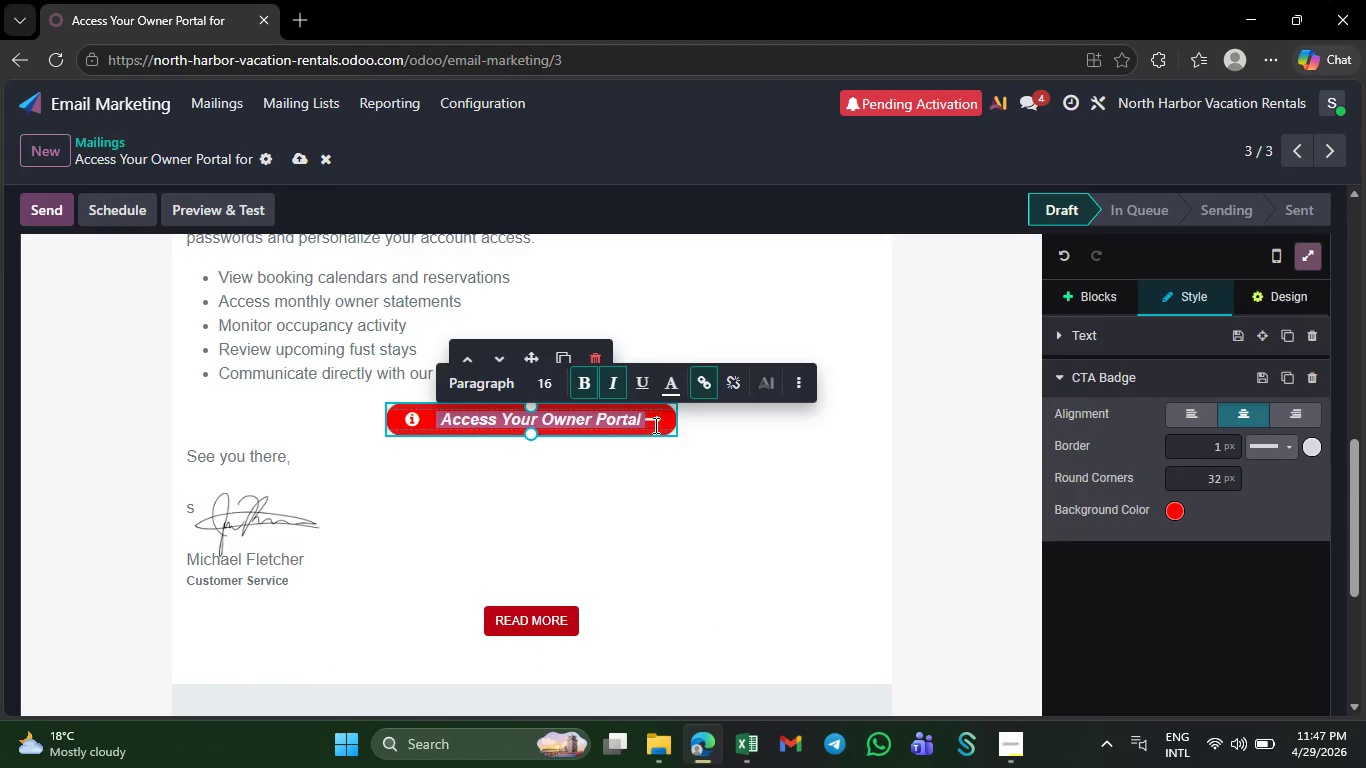 
left_click([659, 483])
 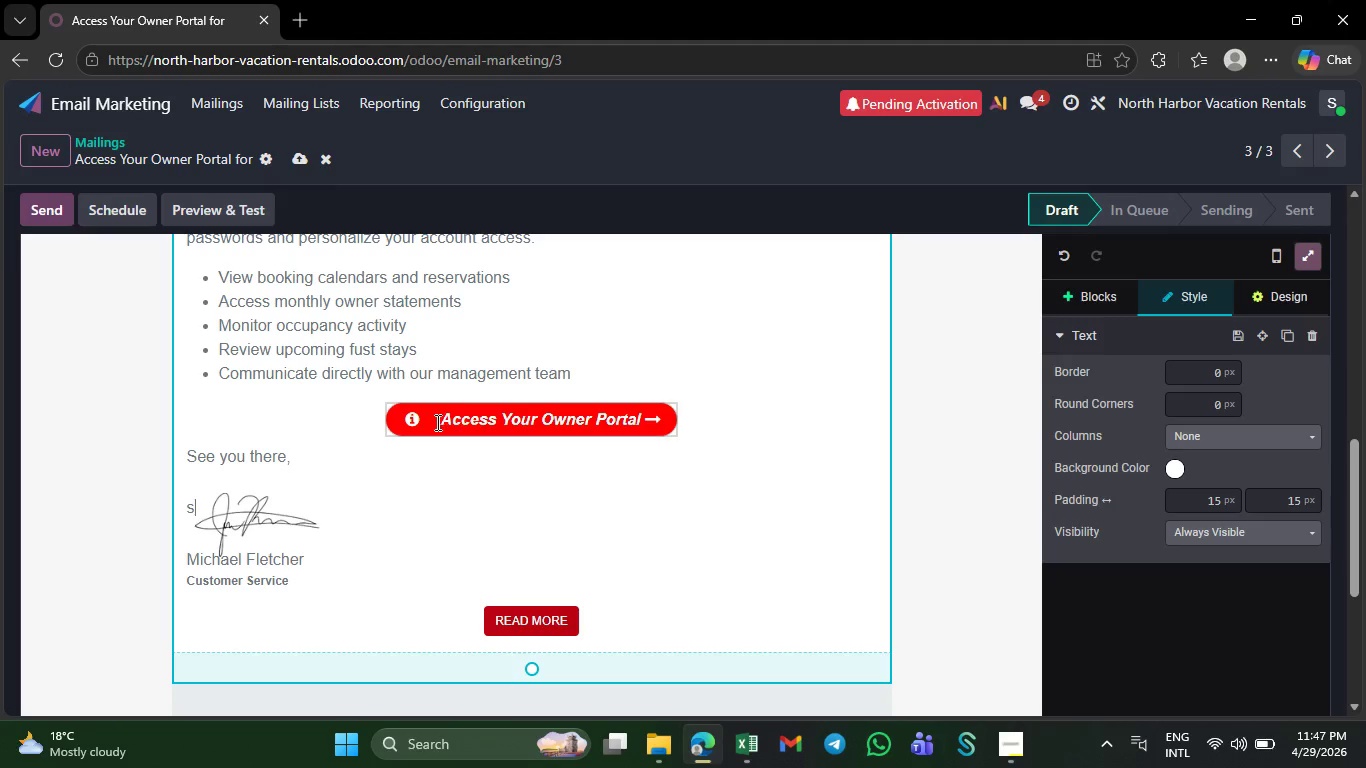 
left_click([436, 421])
 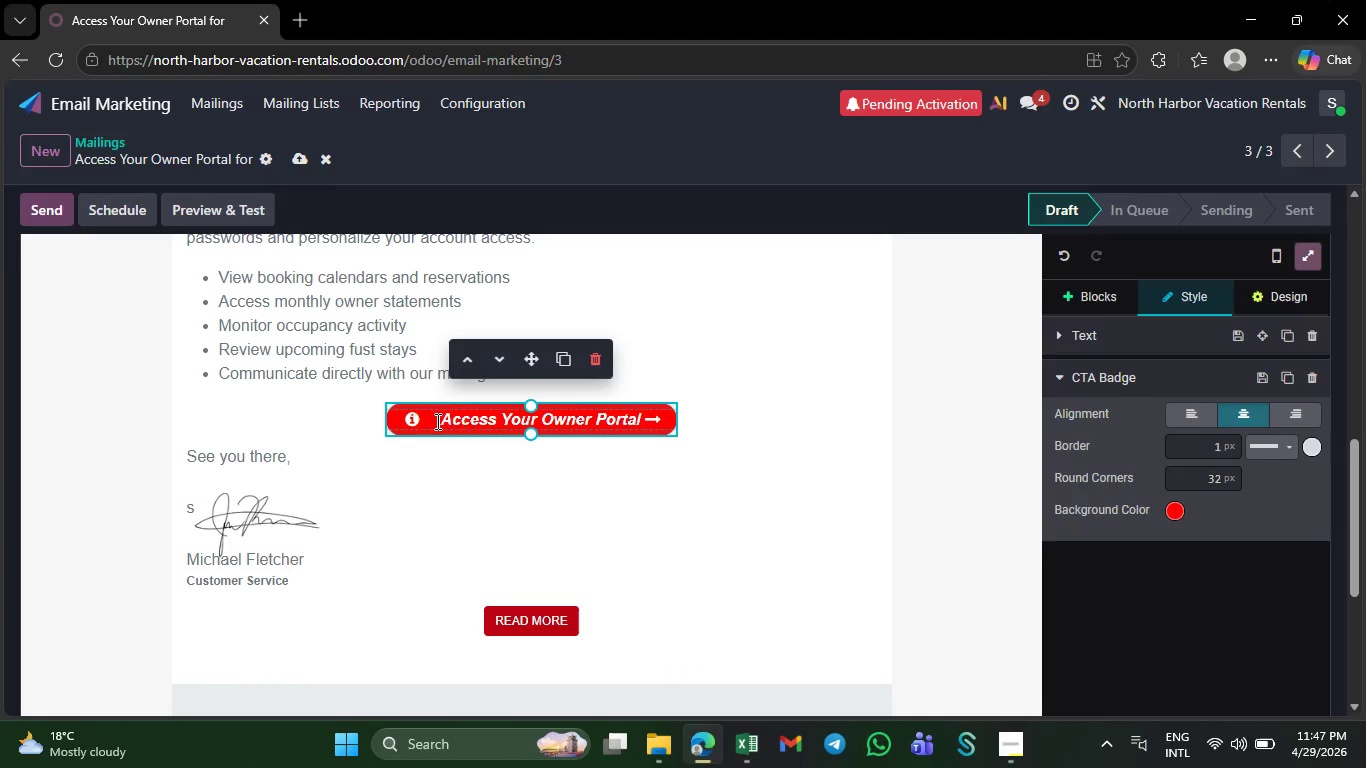 
key(Backspace)
 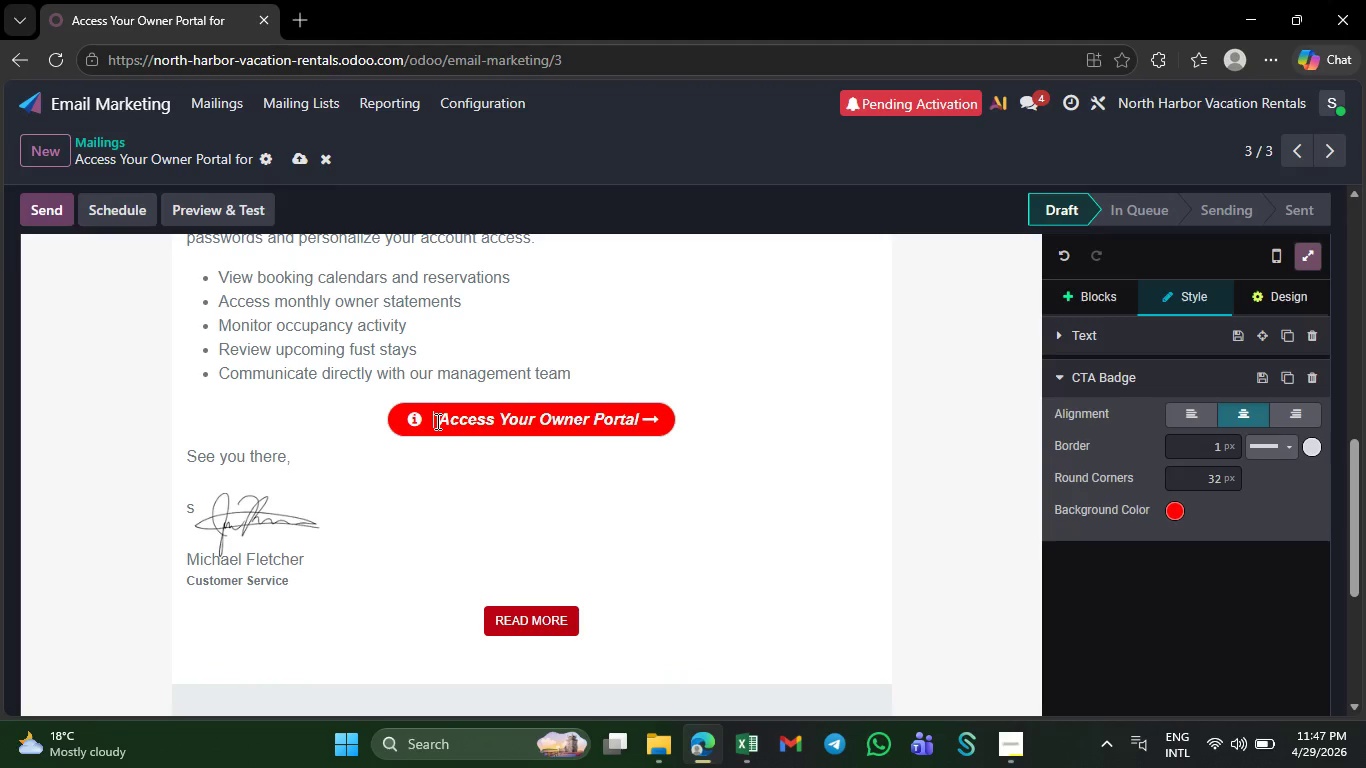 
key(Backspace)
 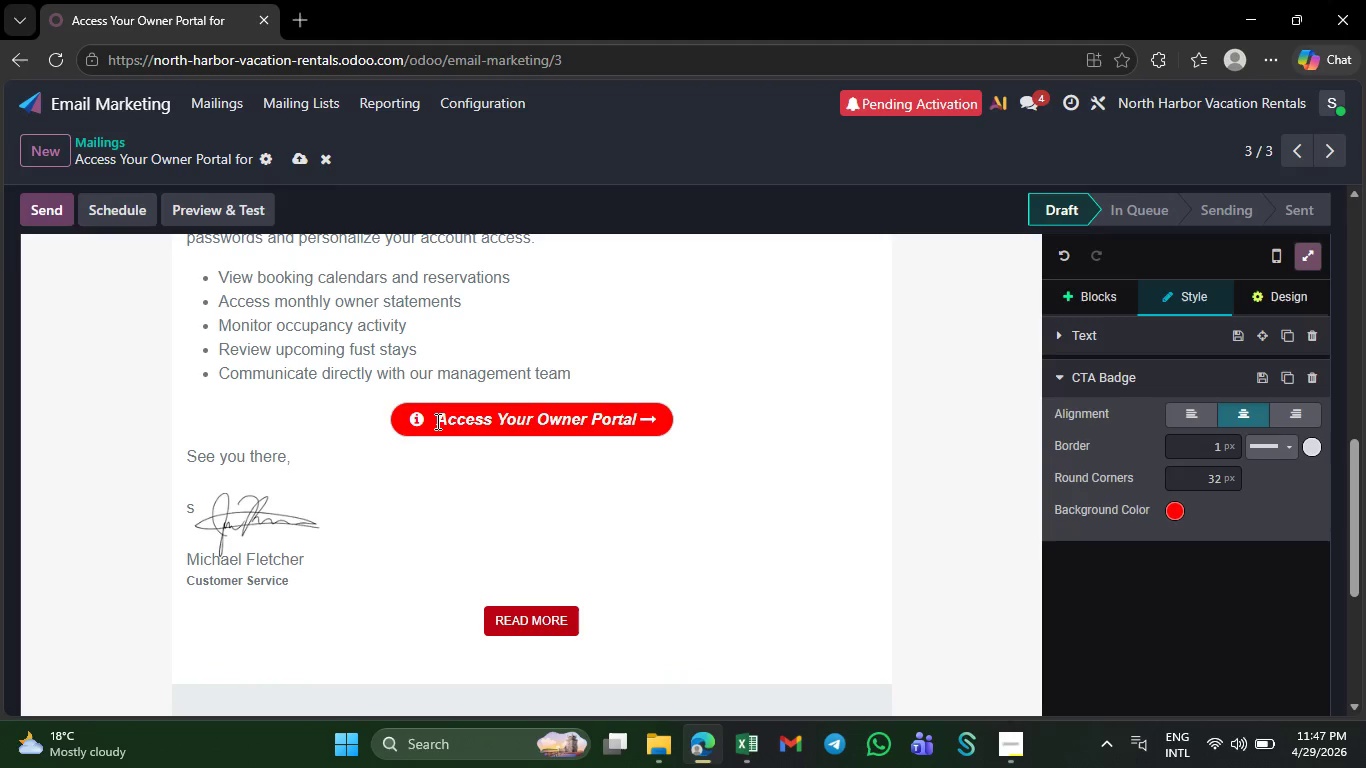 
key(ArrowRight)
 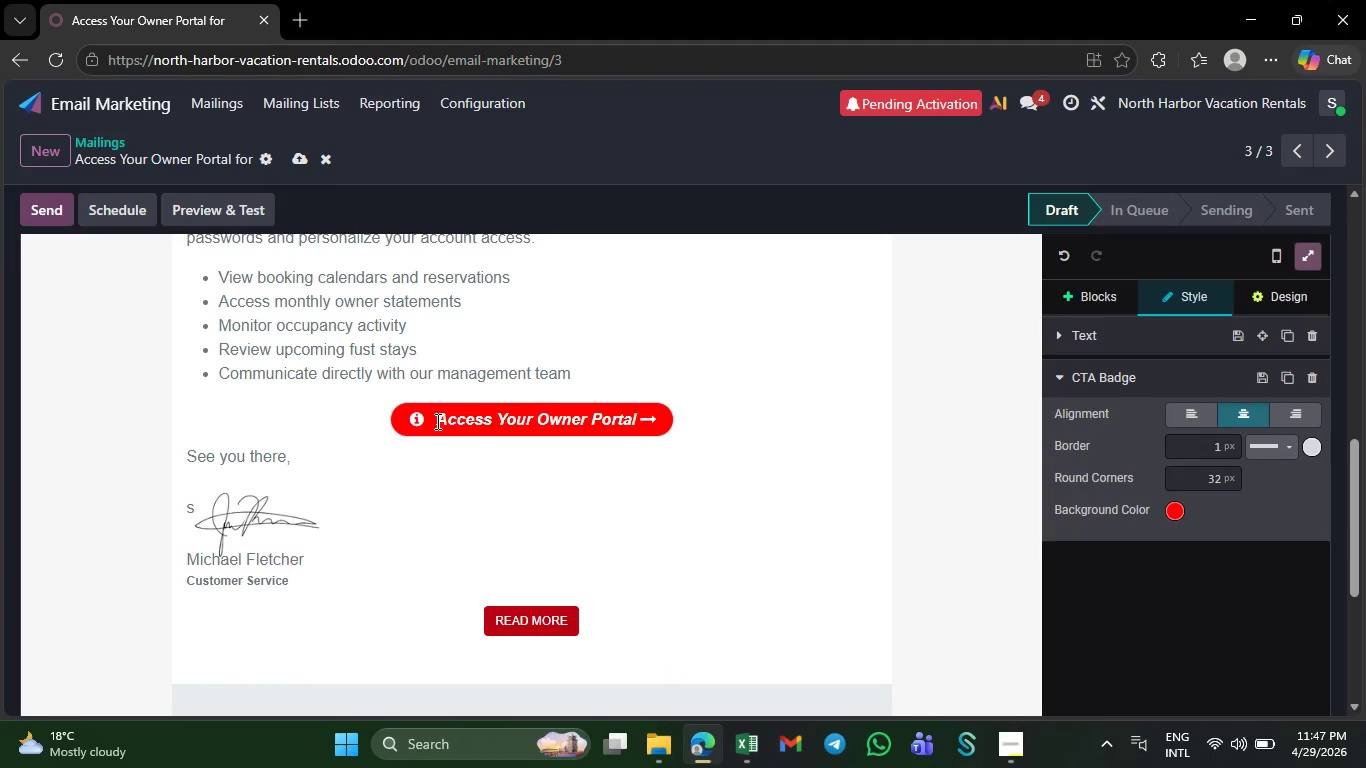 
key(Backspace)
 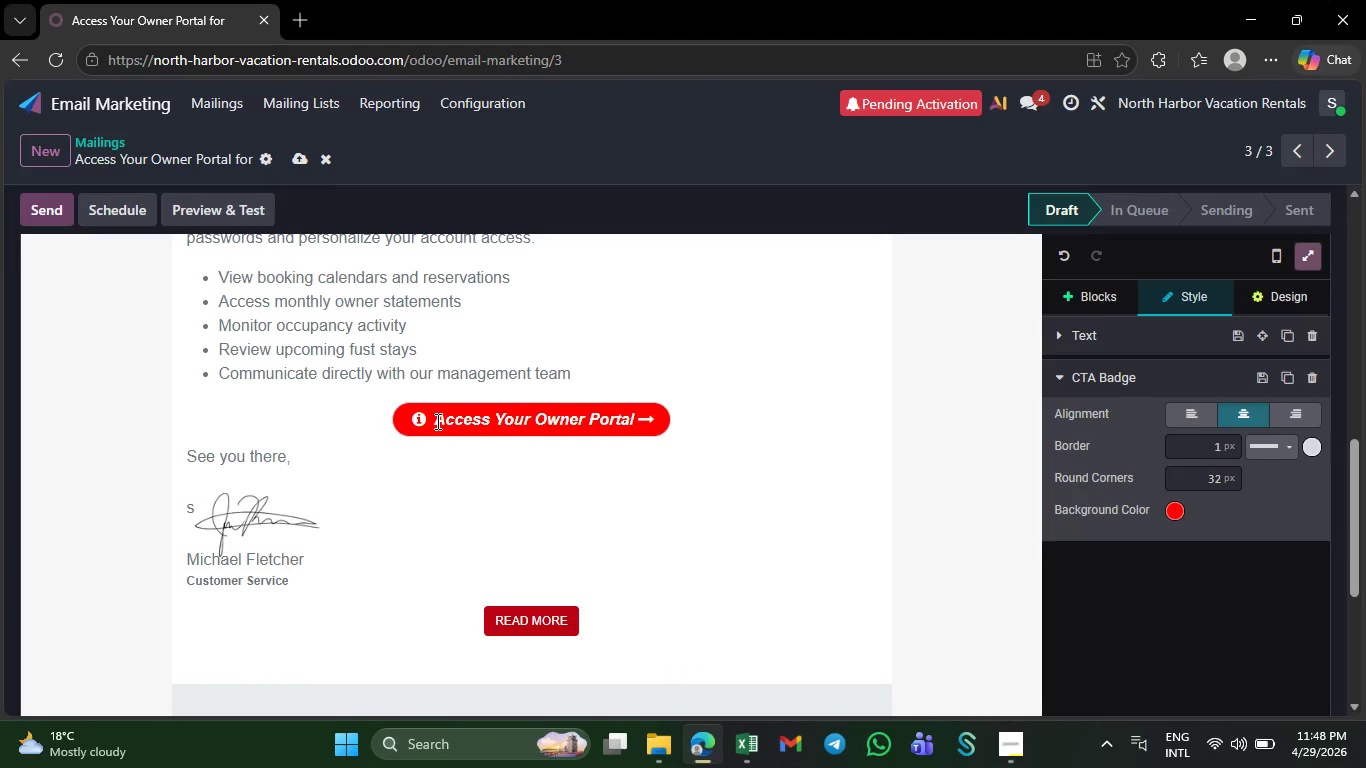 
key(Backspace)
 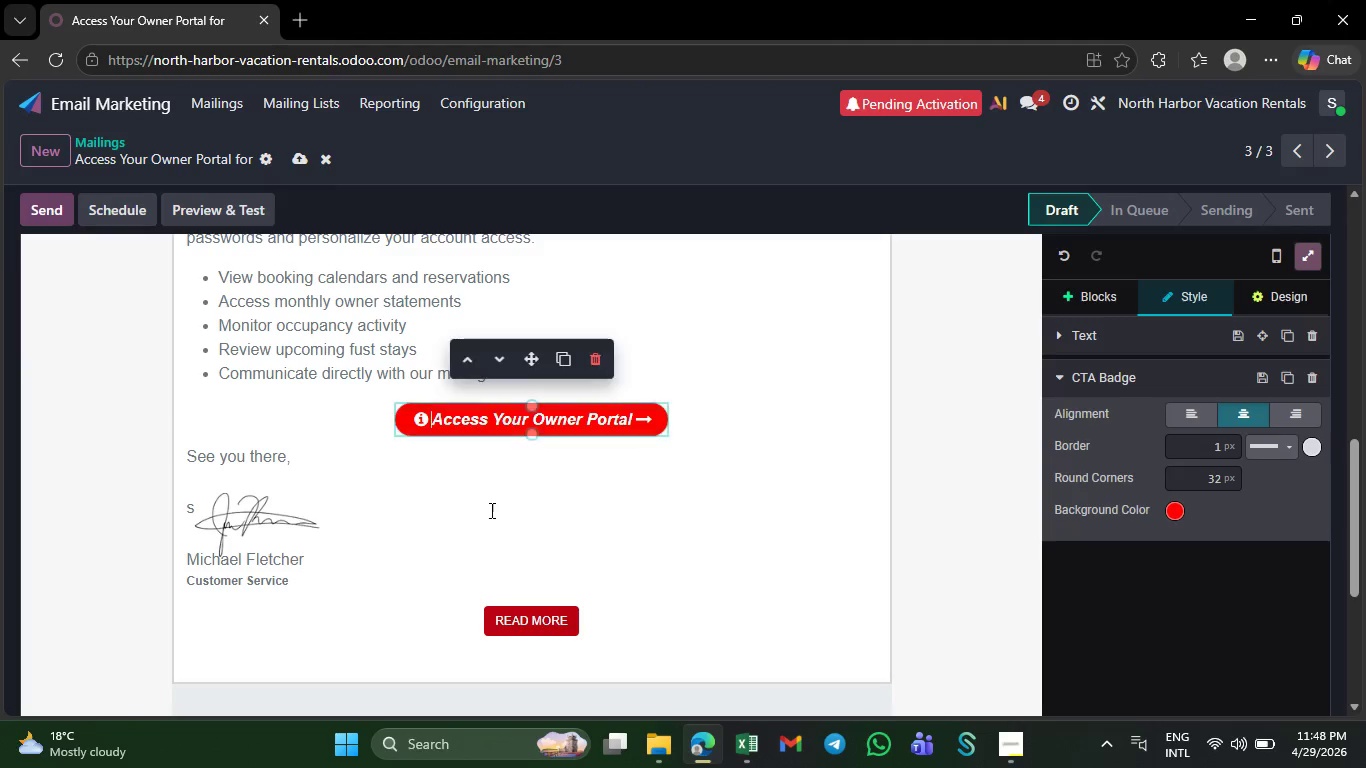 
left_click([490, 510])
 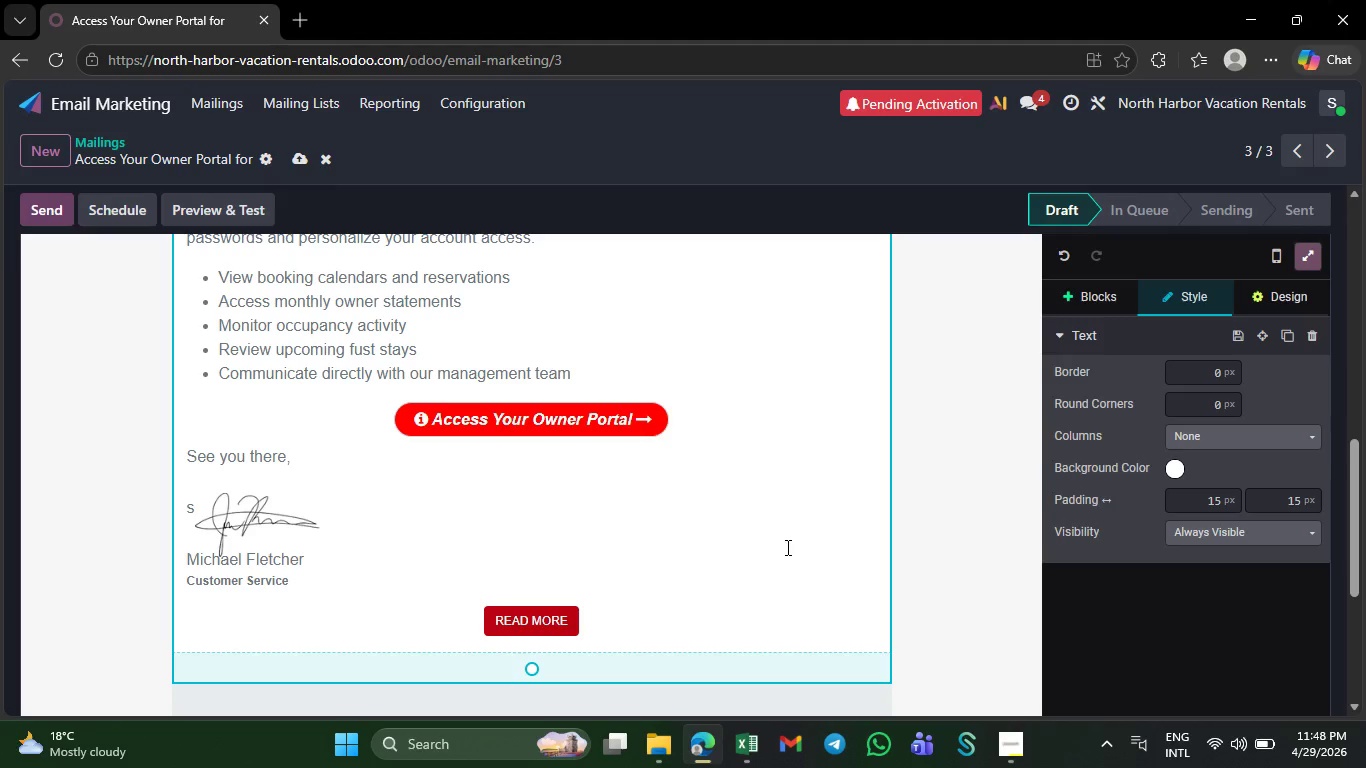 
wait(6.58)
 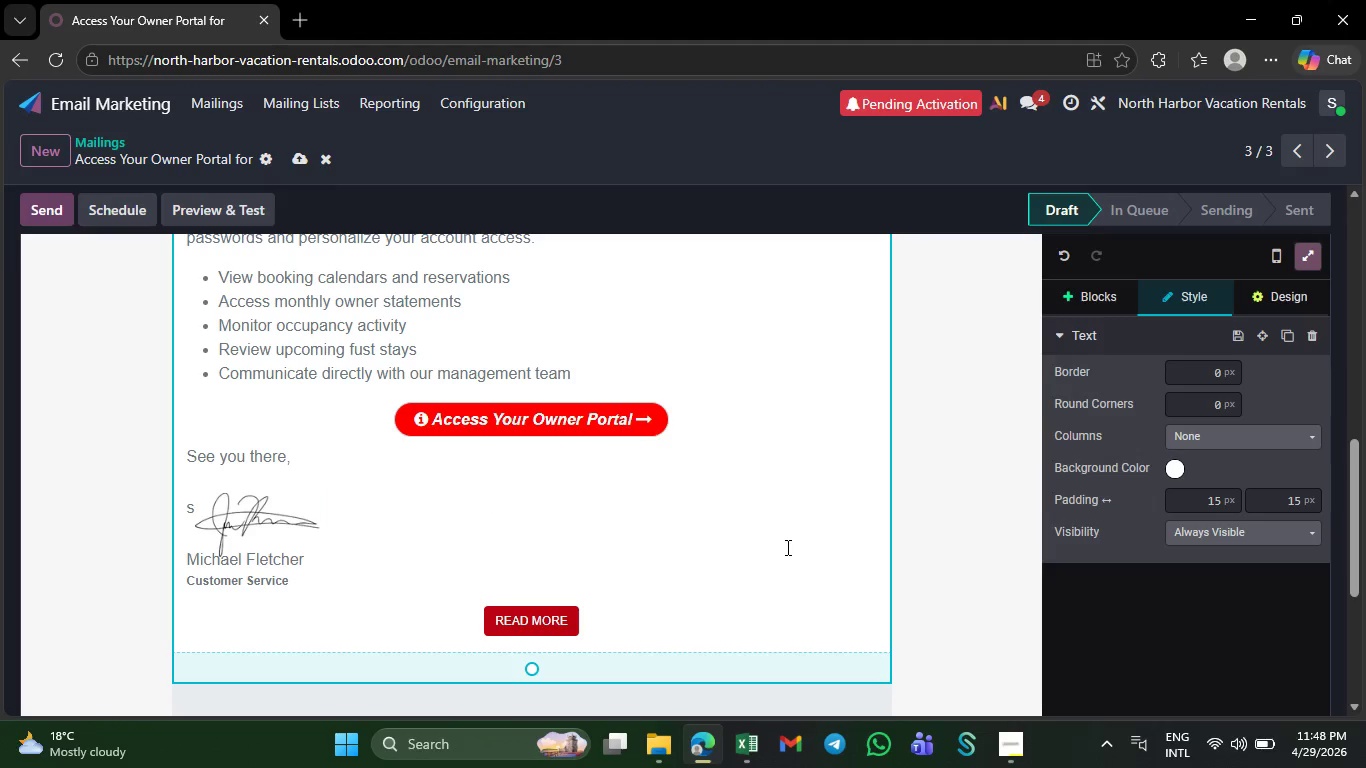 
left_click([683, 362])
 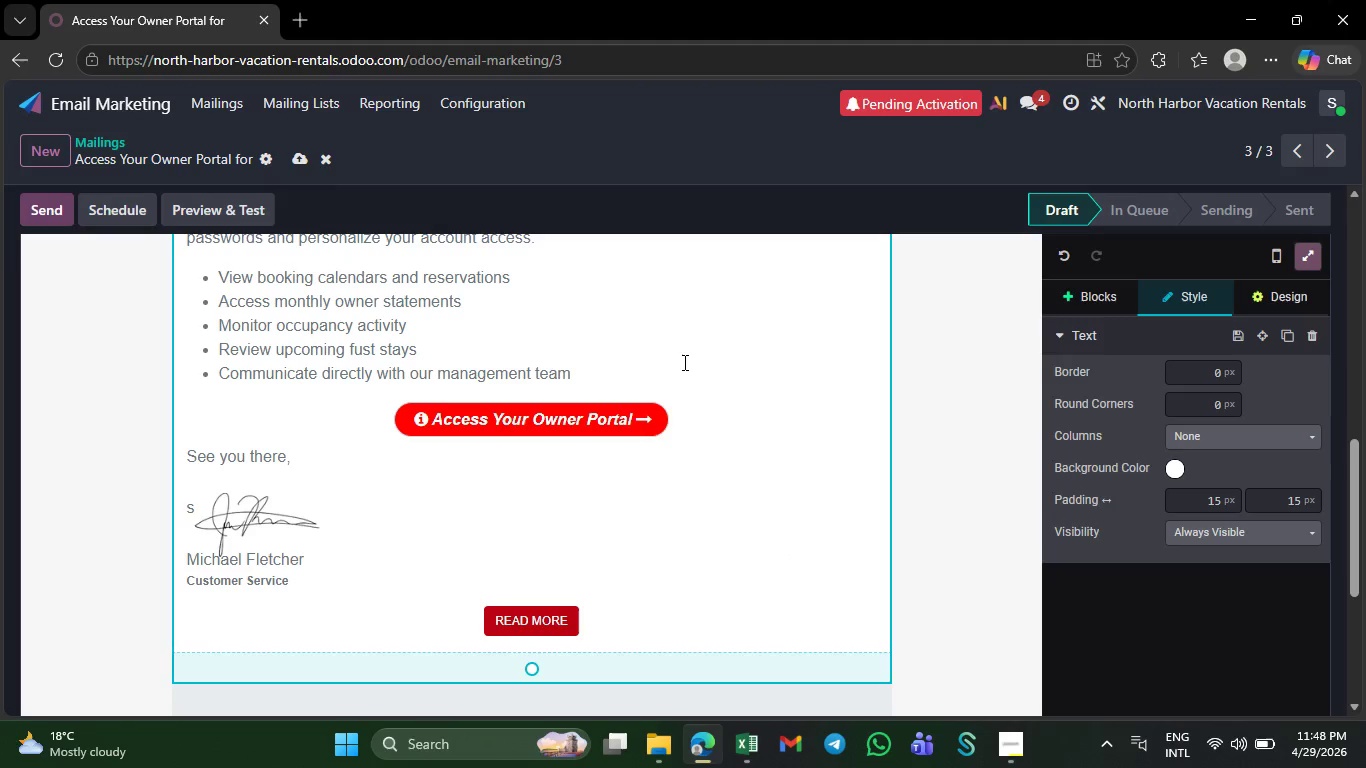 
key(Shift+NumpadEnter)
 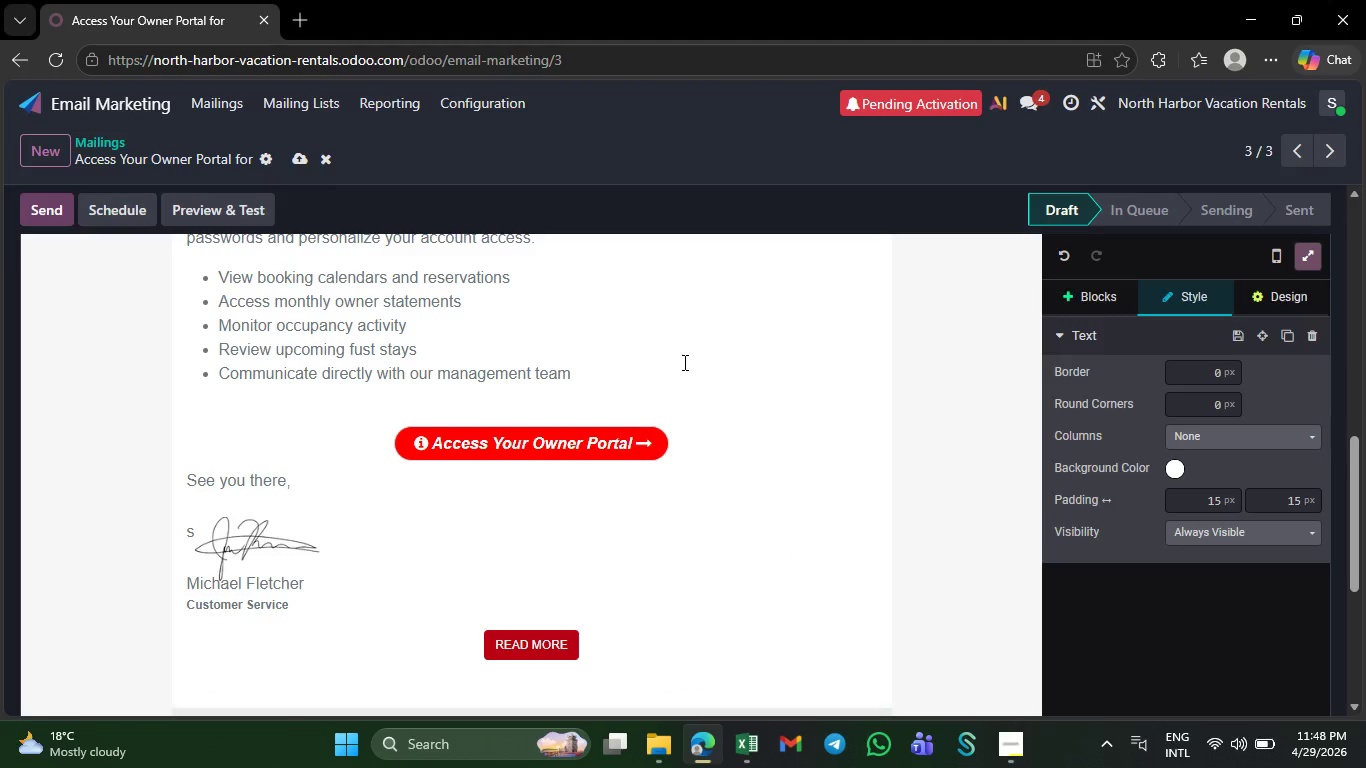 
key(Backspace)
 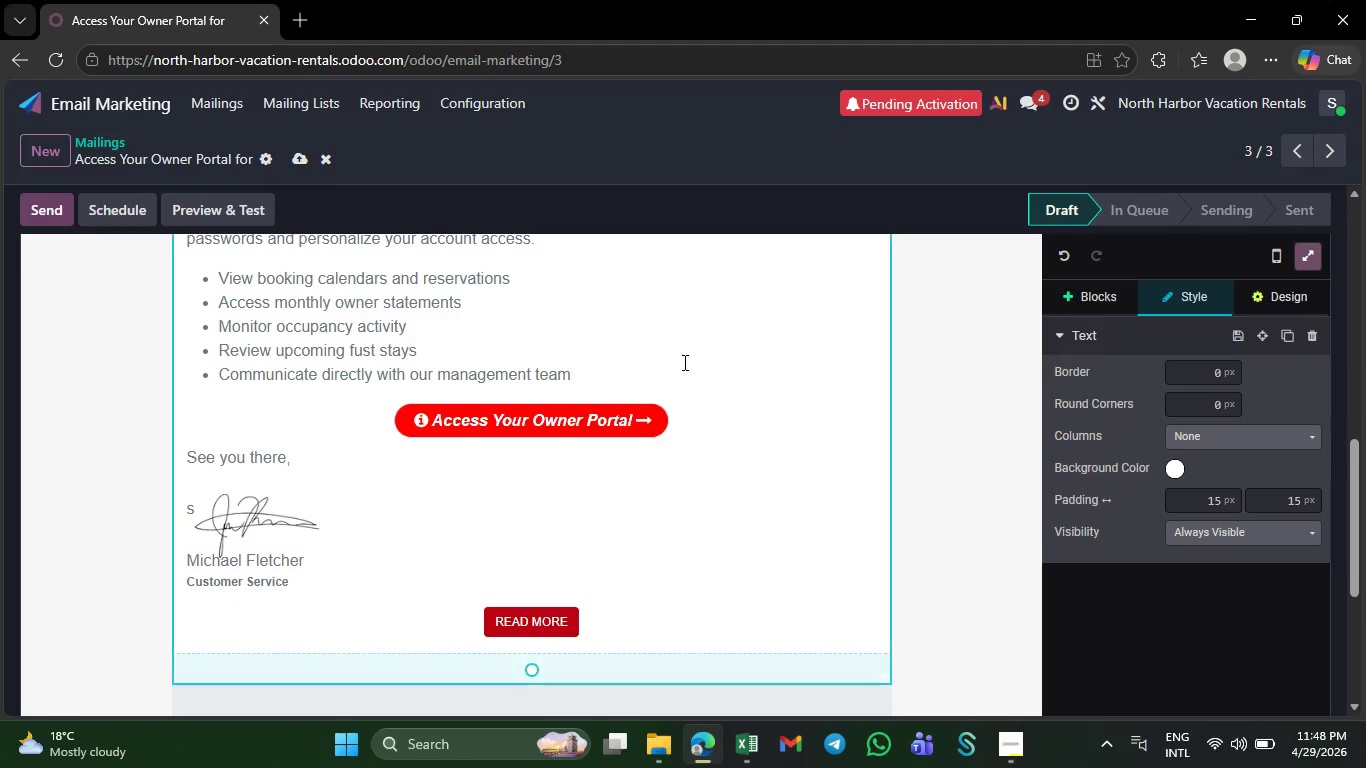 
key(Backspace)
 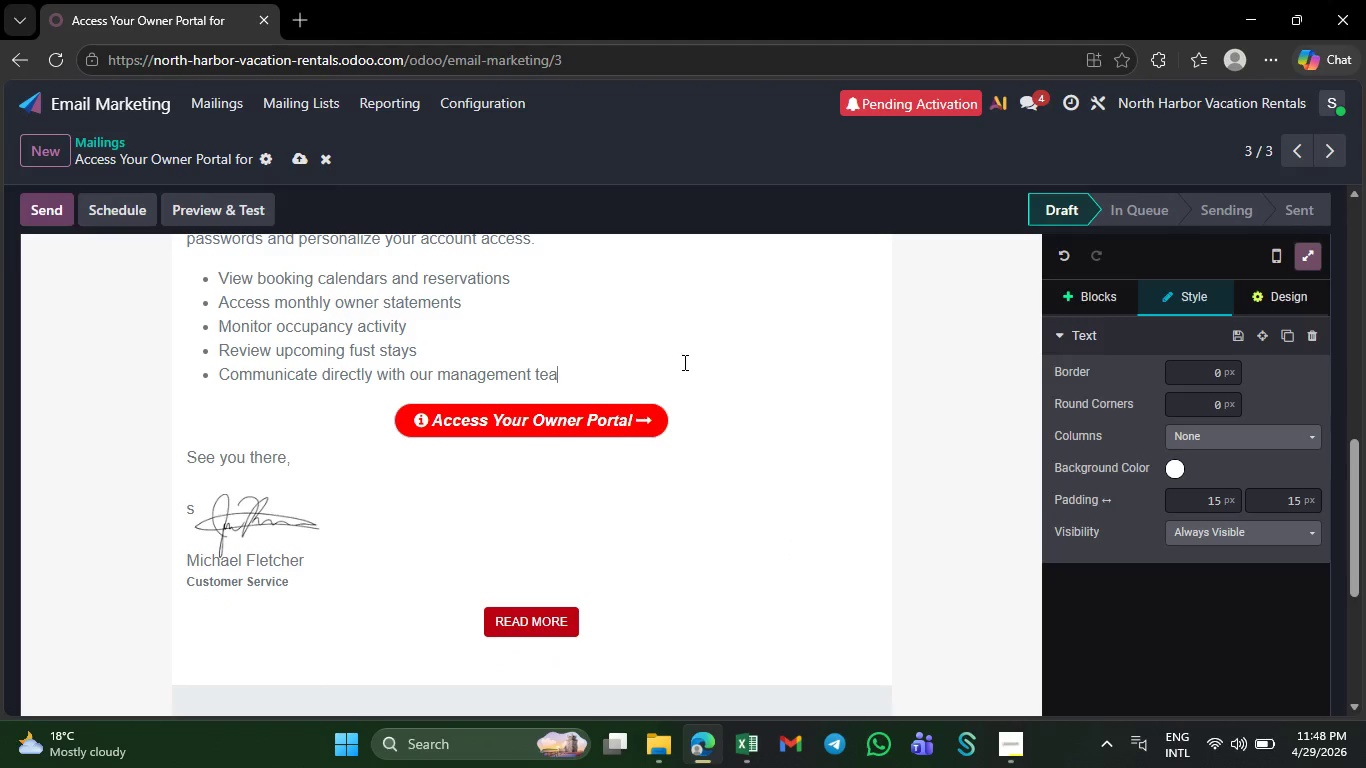 
key(M)
 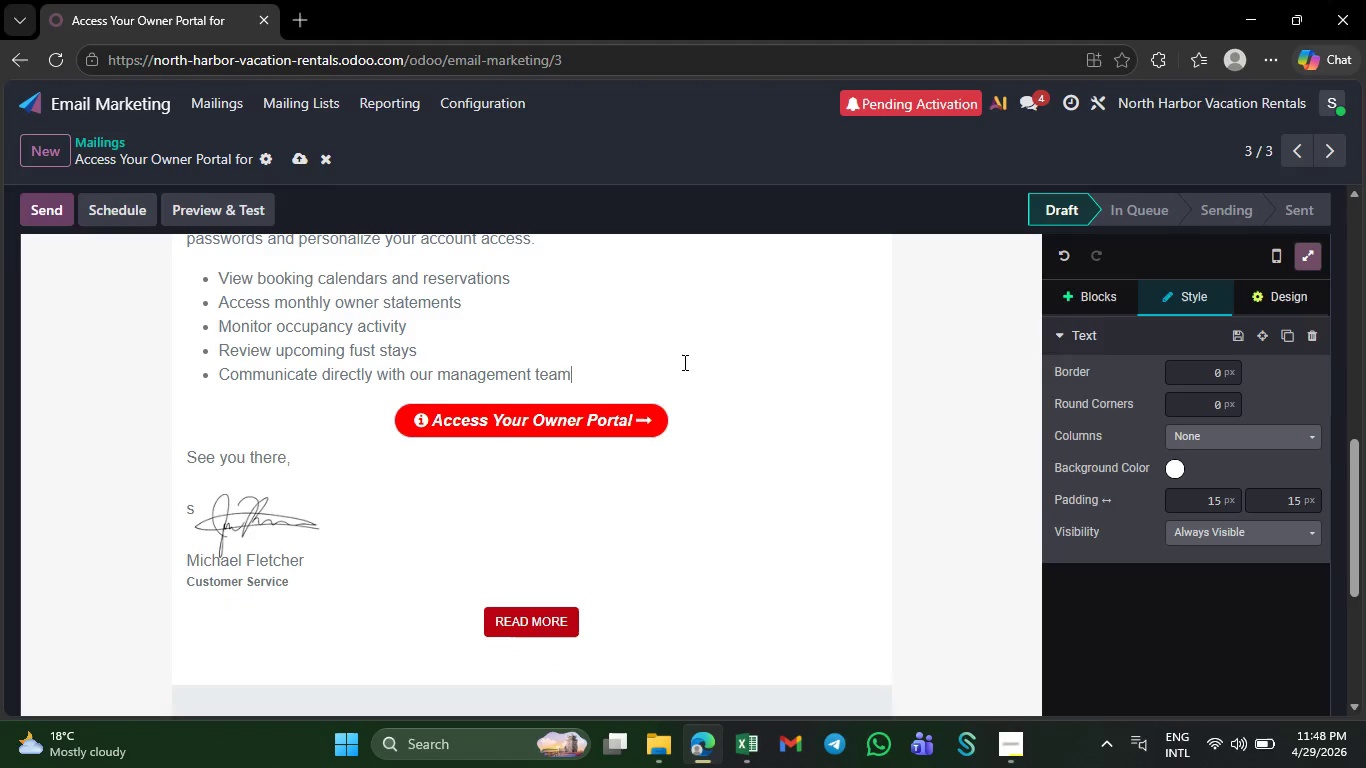 
key(NumpadEnter)
 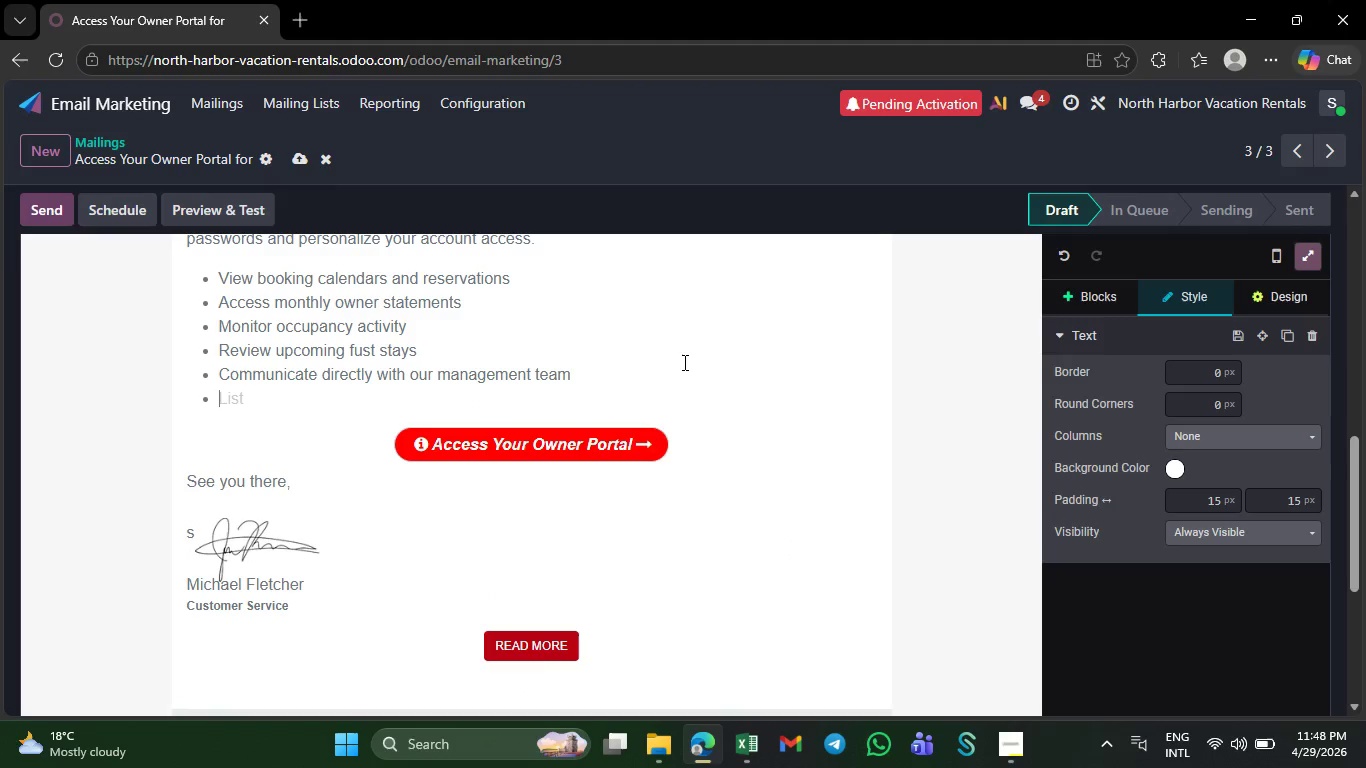 
key(NumpadEnter)
 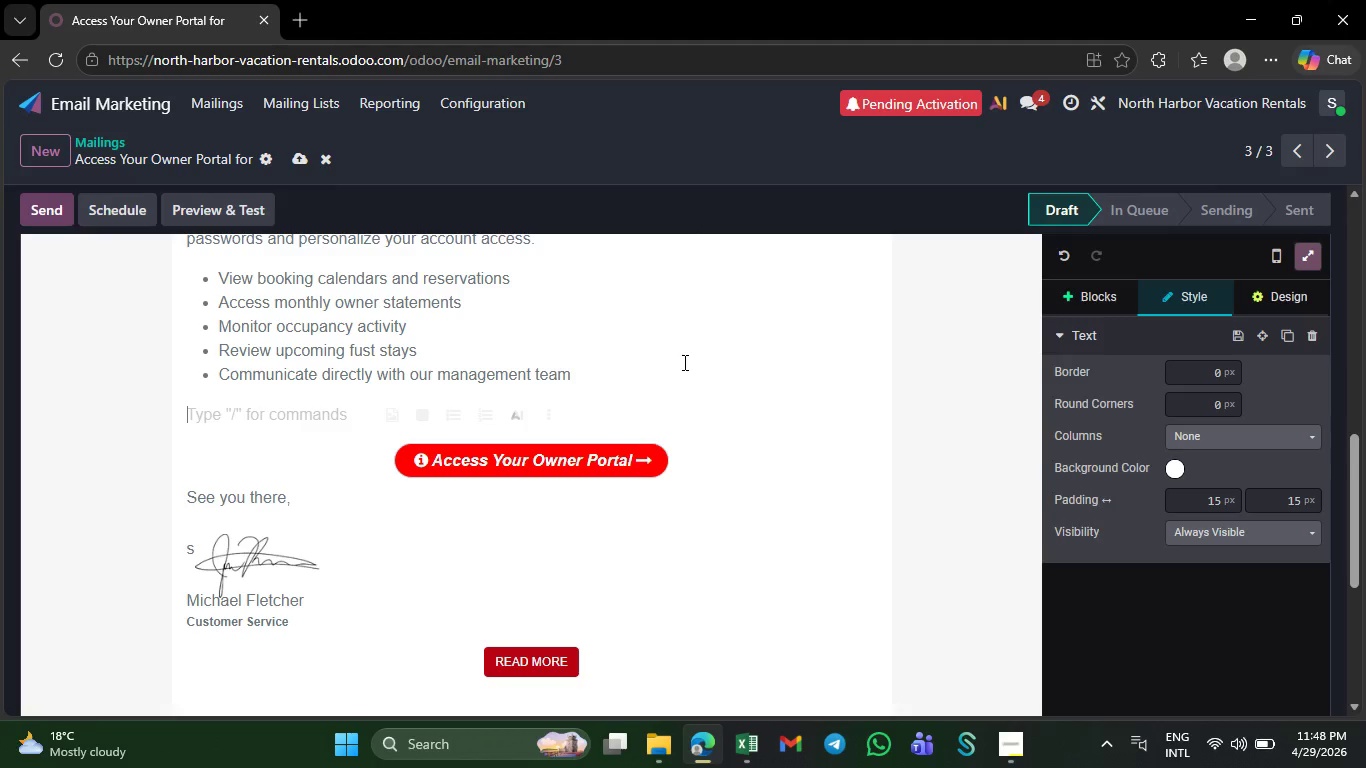 
type(If you )
 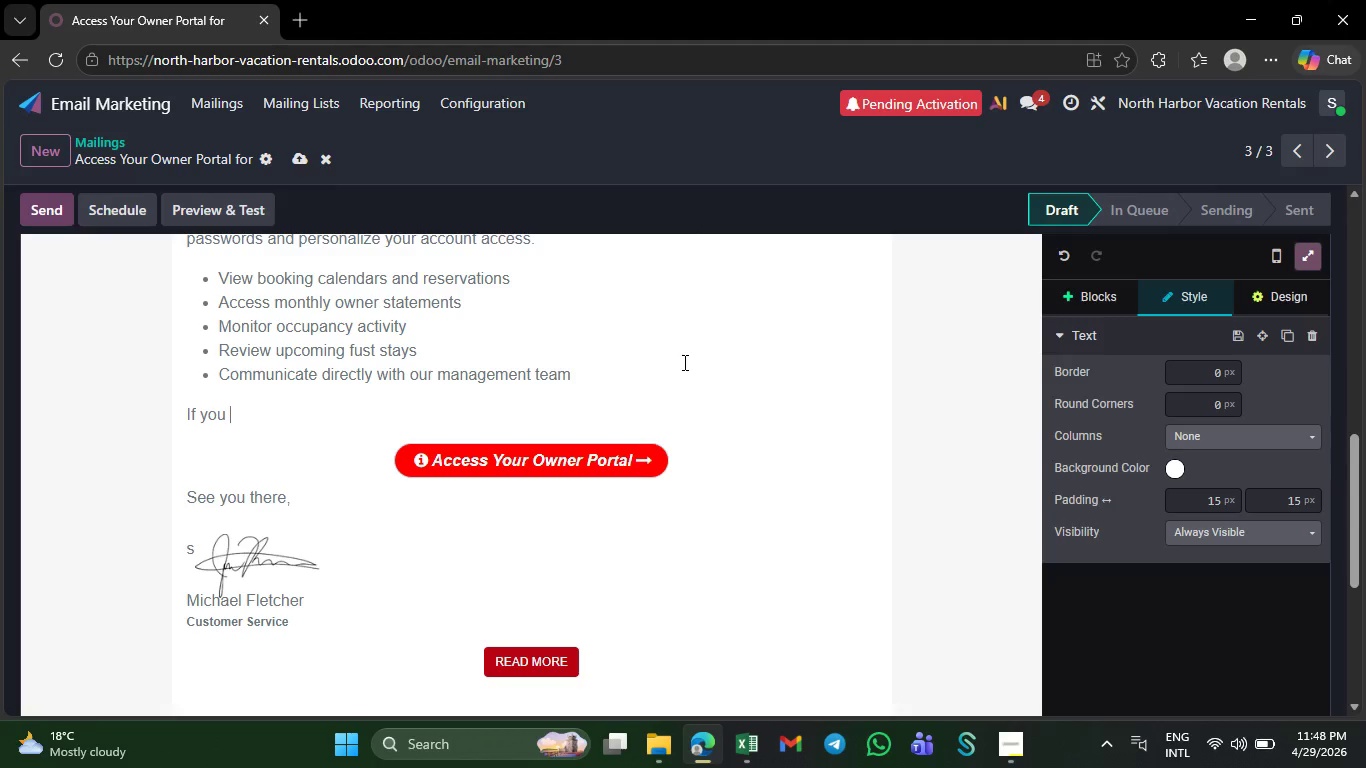 
wait(5.73)
 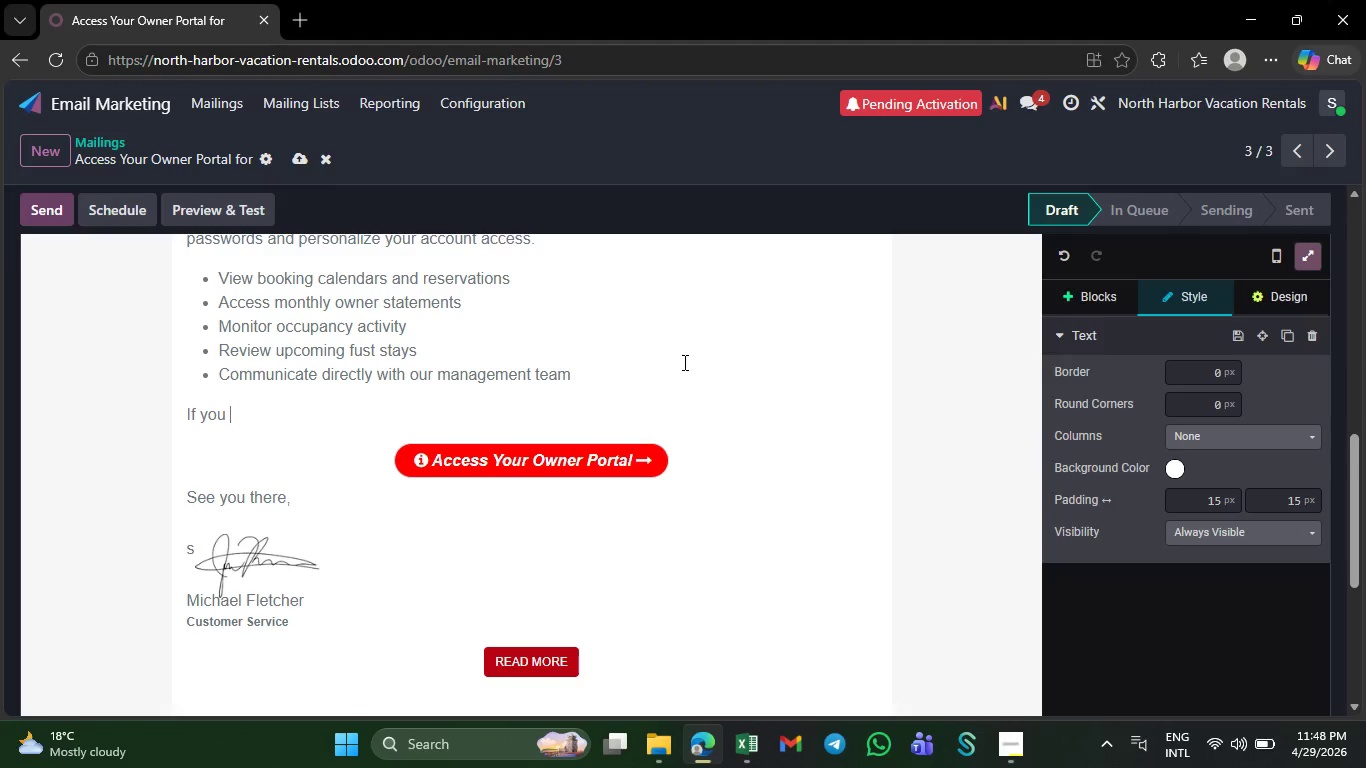 
type(E)
key(Backspace)
type(exo)
key(Backspace)
type(prience any difficulty accessing the portal )
key(Backspace)
type(, our s)
key(Backspace)
type(Su)
 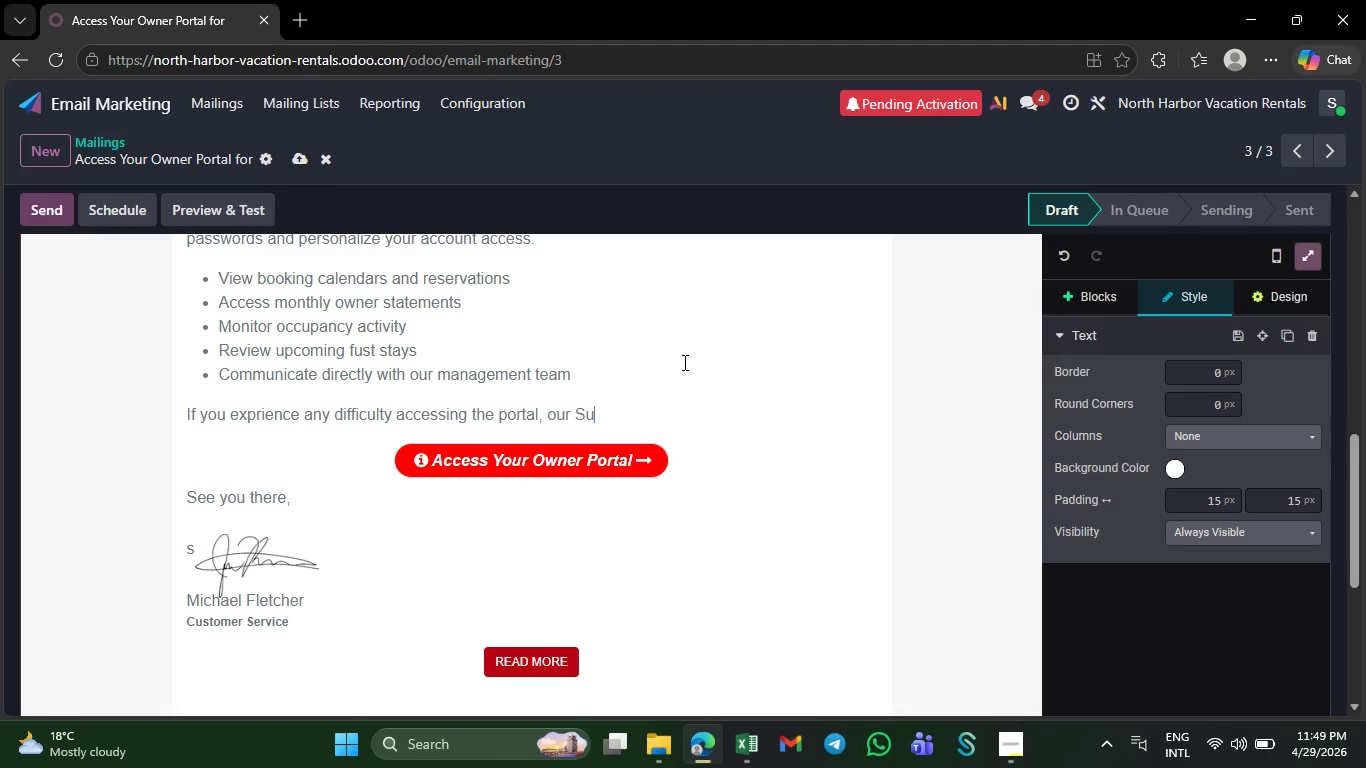 
type(cc)
 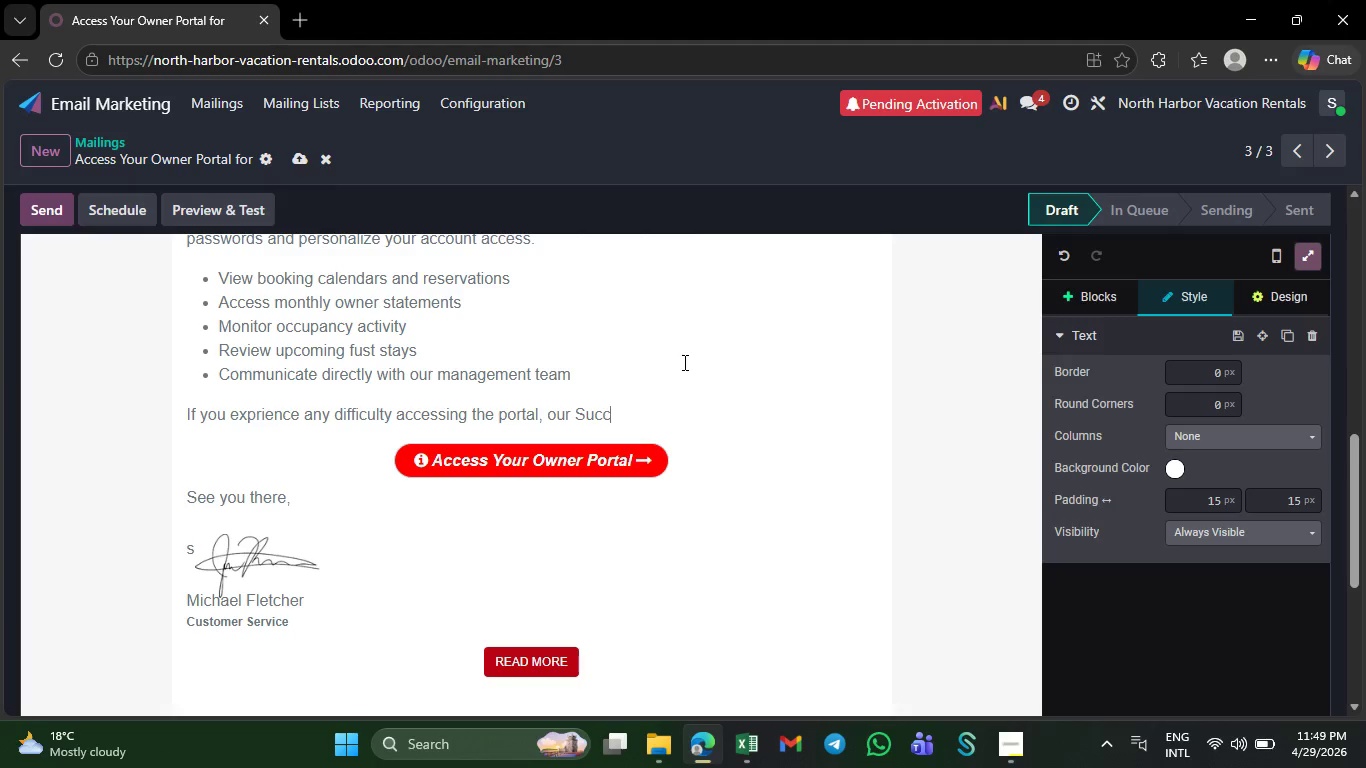 
type(ess Team )
 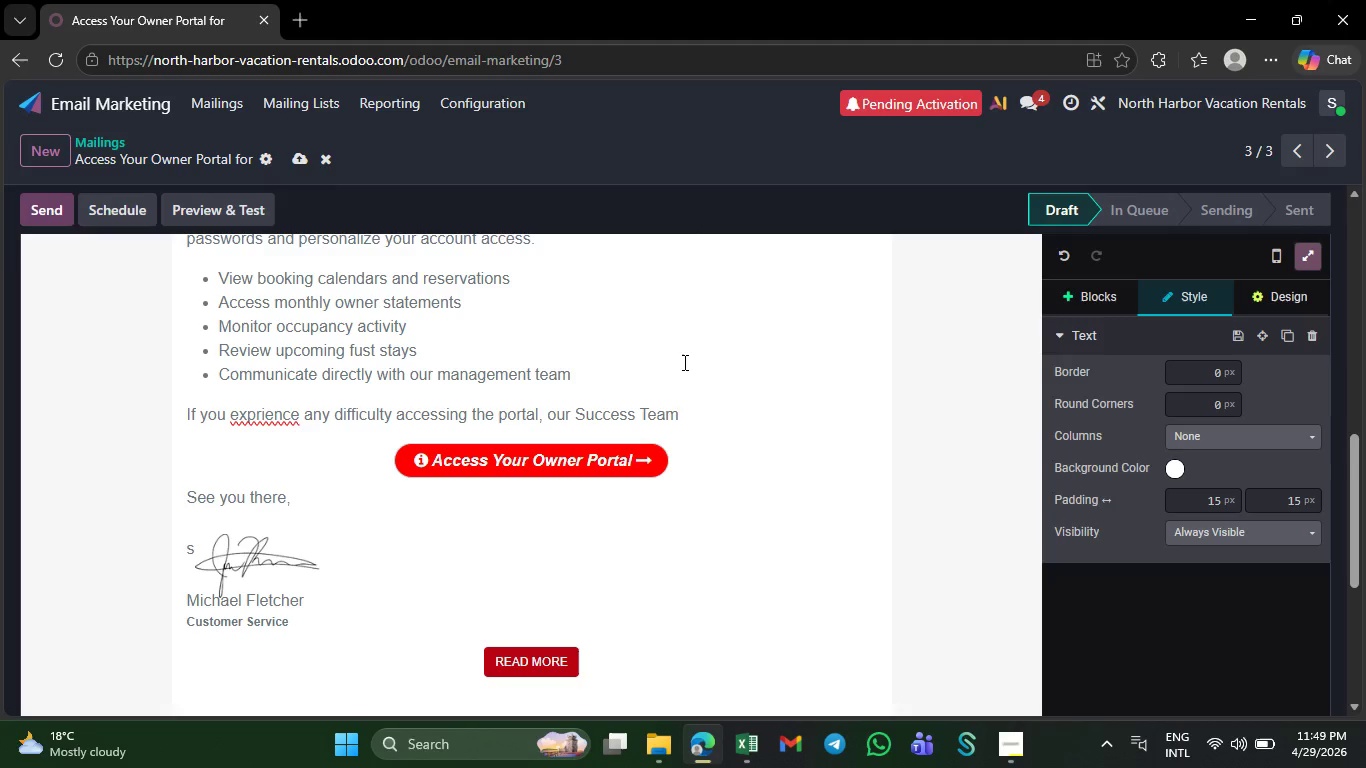 
wait(6.84)
 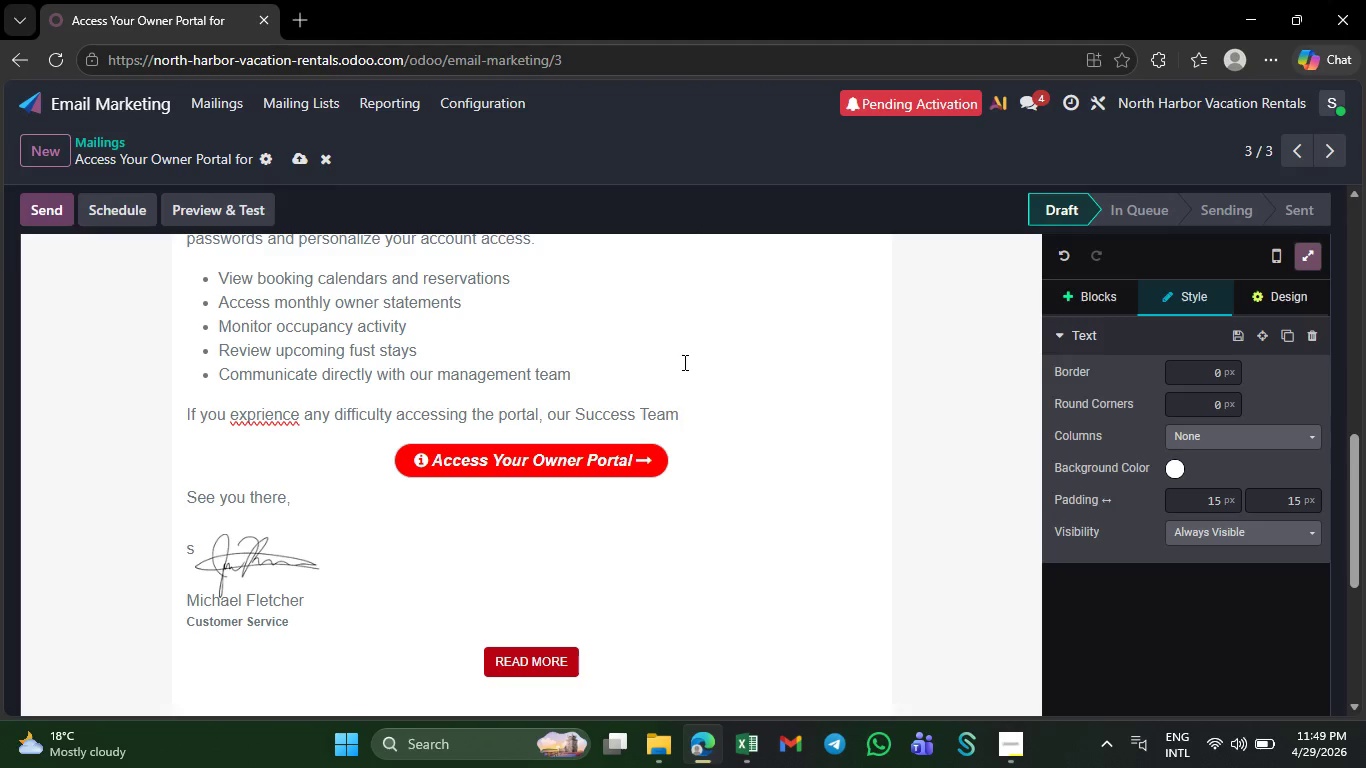 
type(is available to assist )
 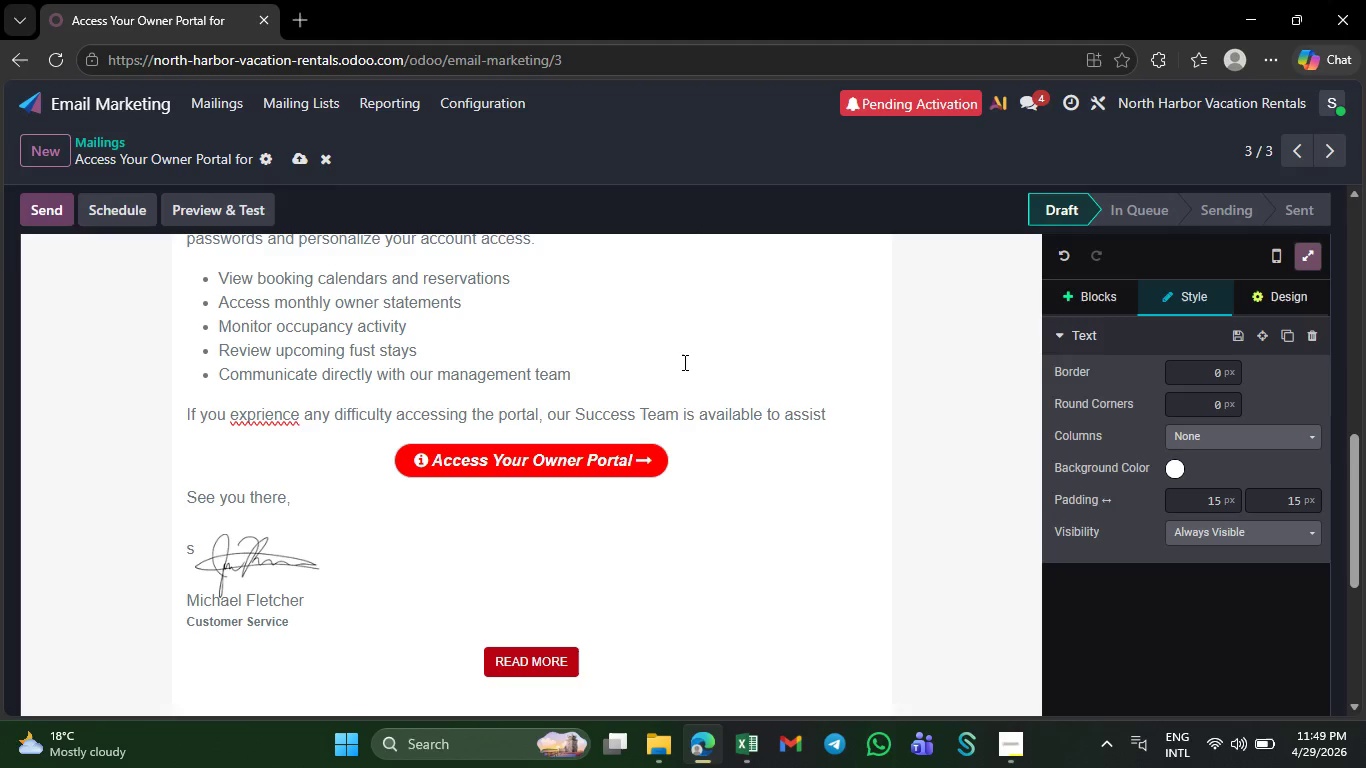 
type(you at any time.)
 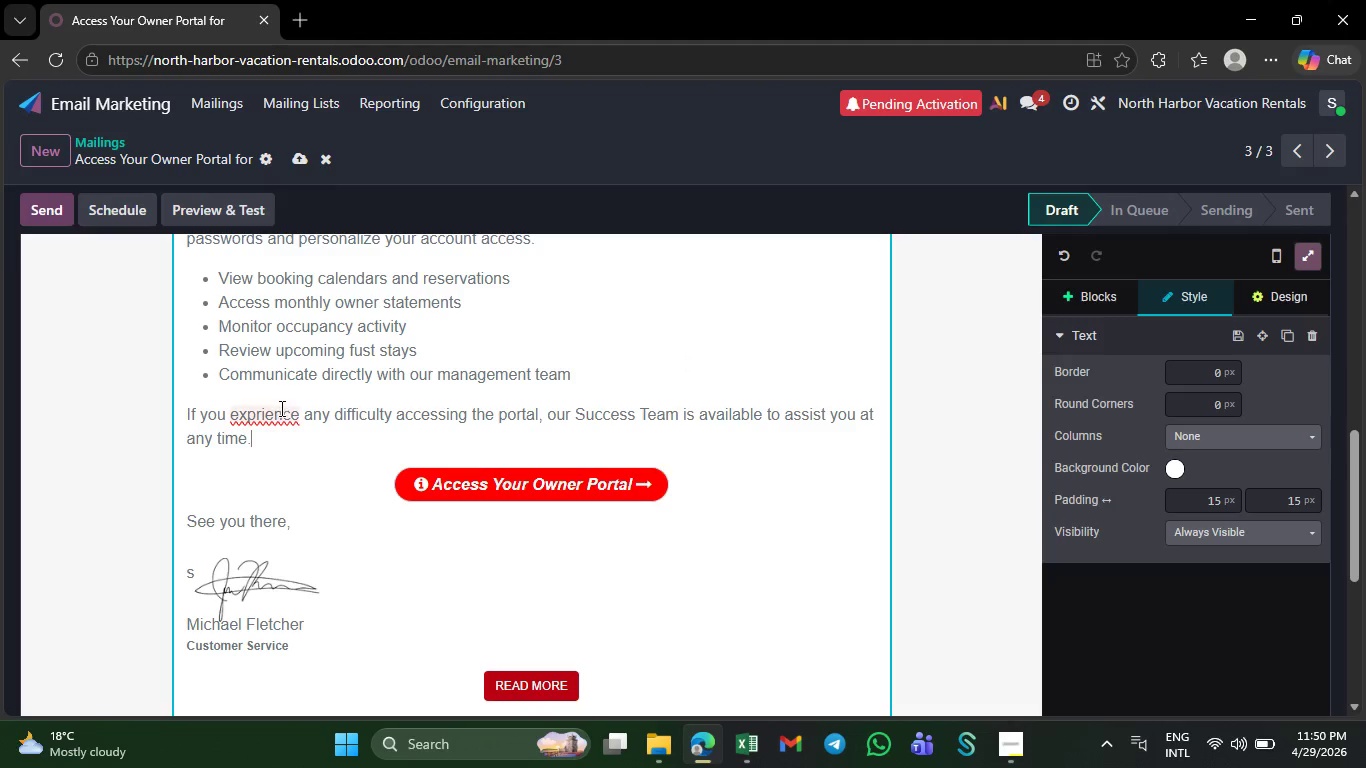 
left_click([290, 413])
 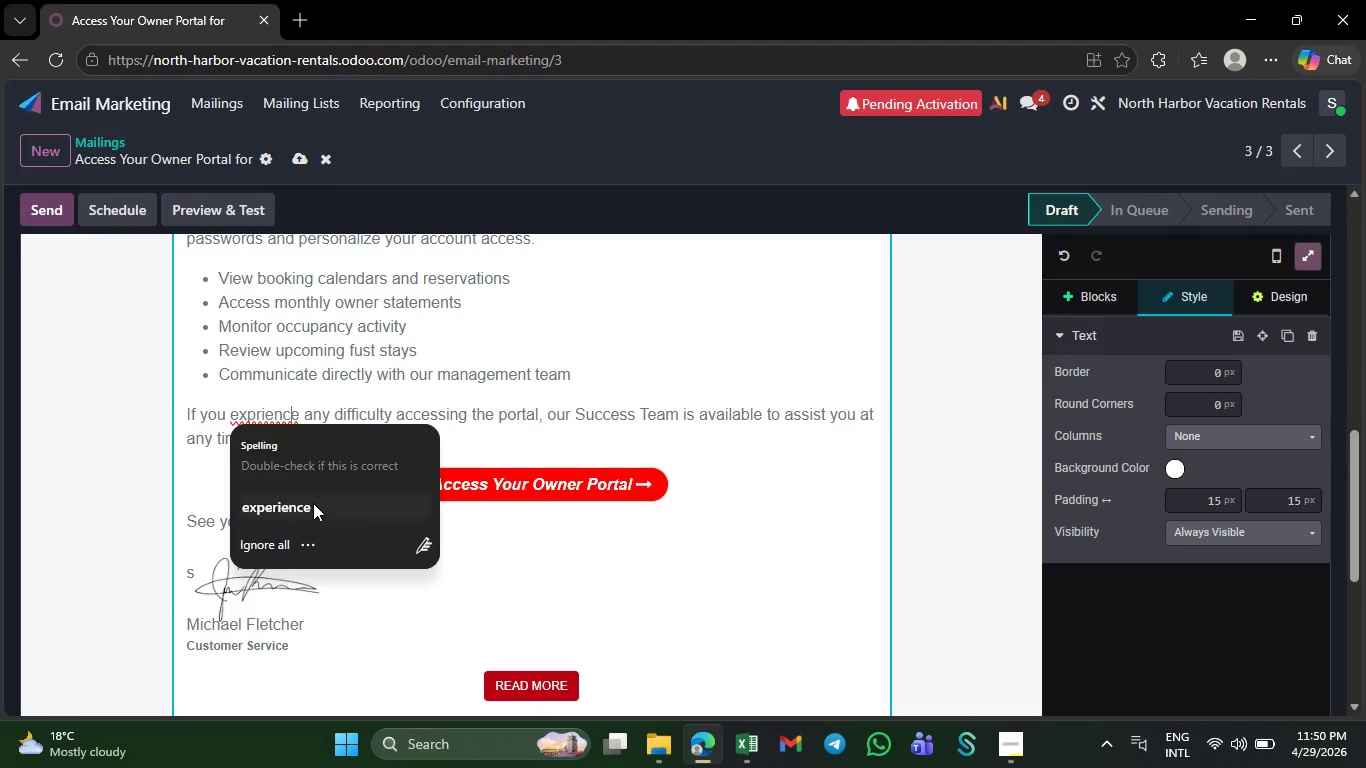 
left_click([313, 504])
 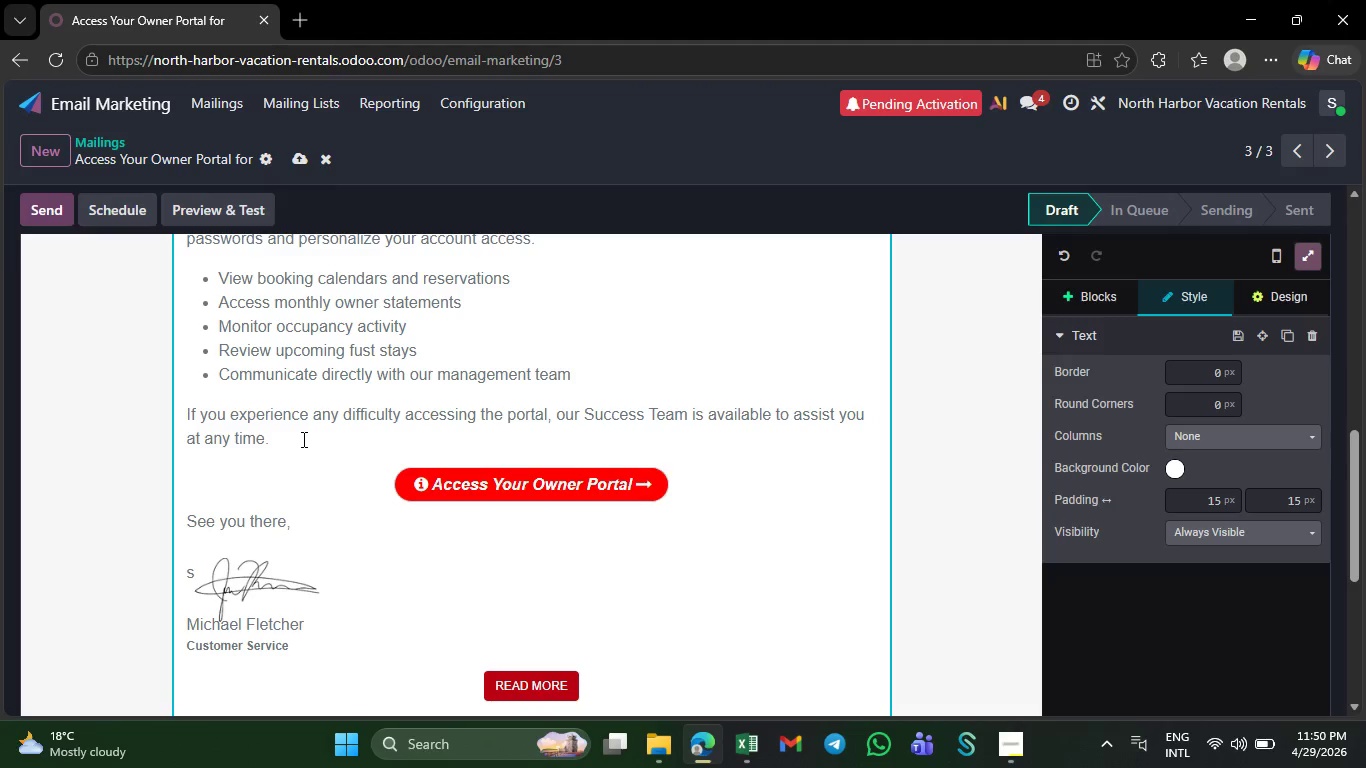 
left_click([302, 438])
 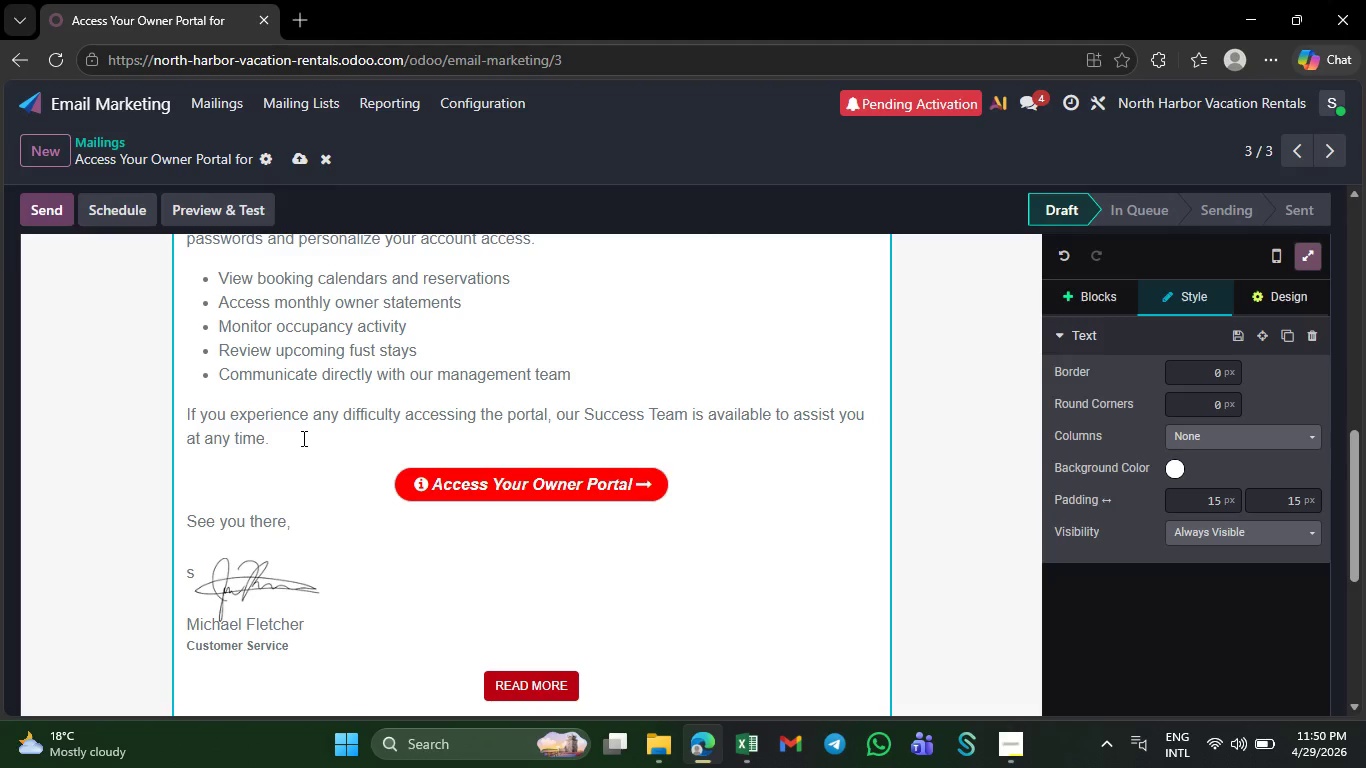 
key(NumpadEnter)
type(We appreciate the opportunity to manage your property and look forward to a succesful partnersh)
 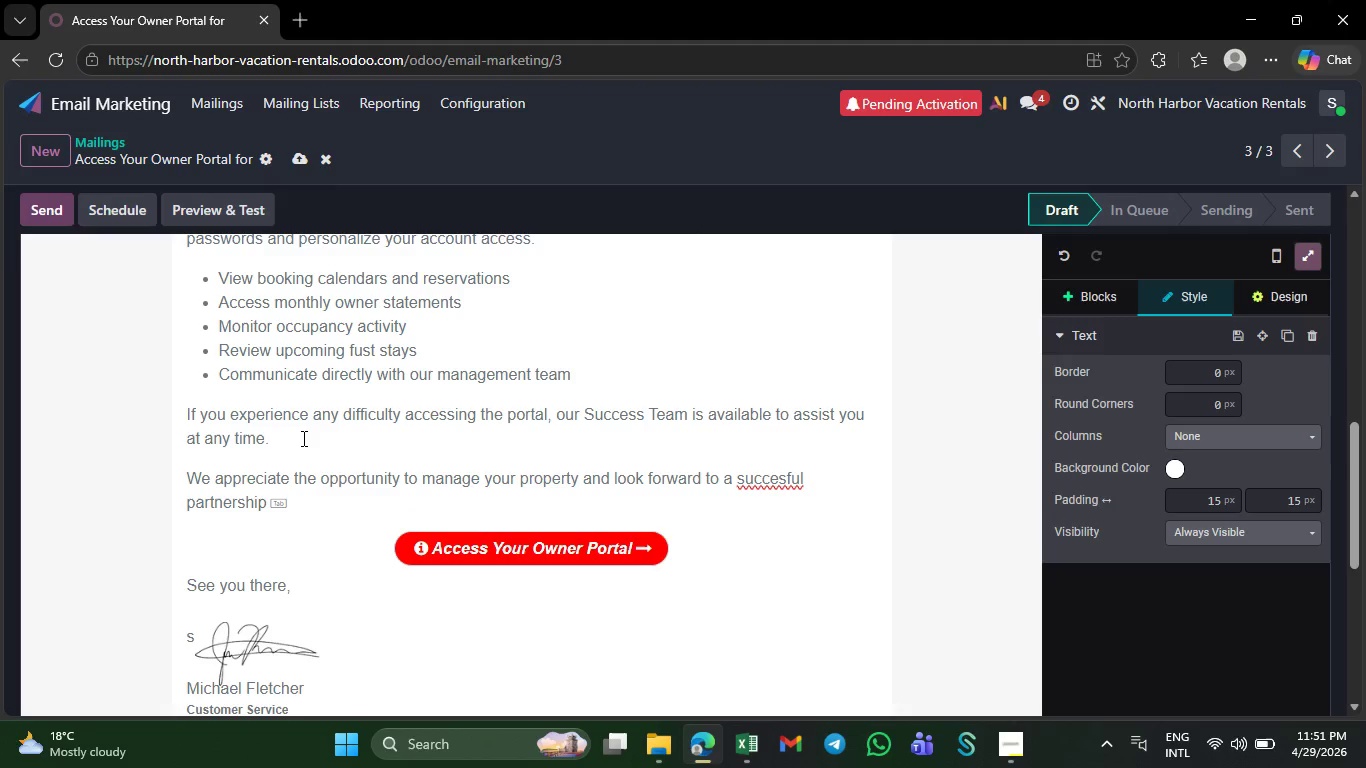 
key(Tab)
 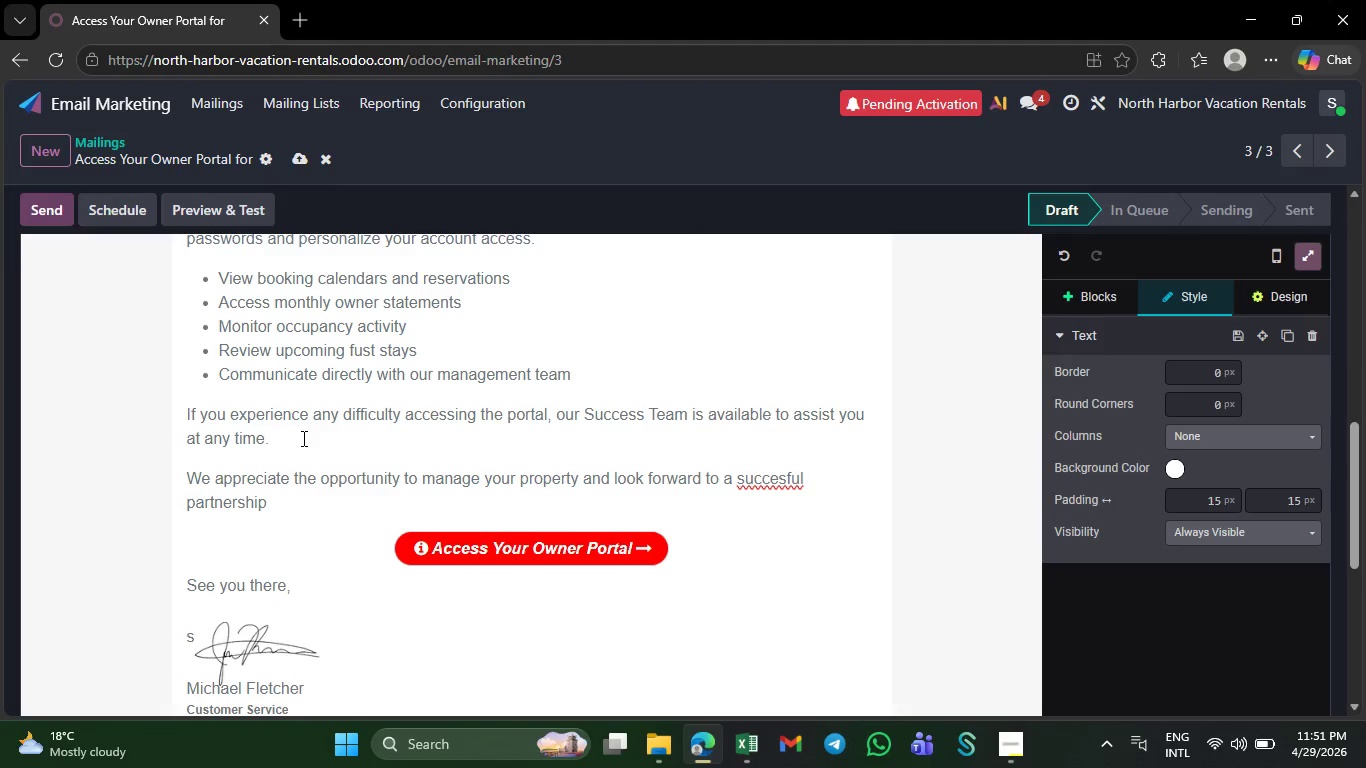 
wait(5.3)
 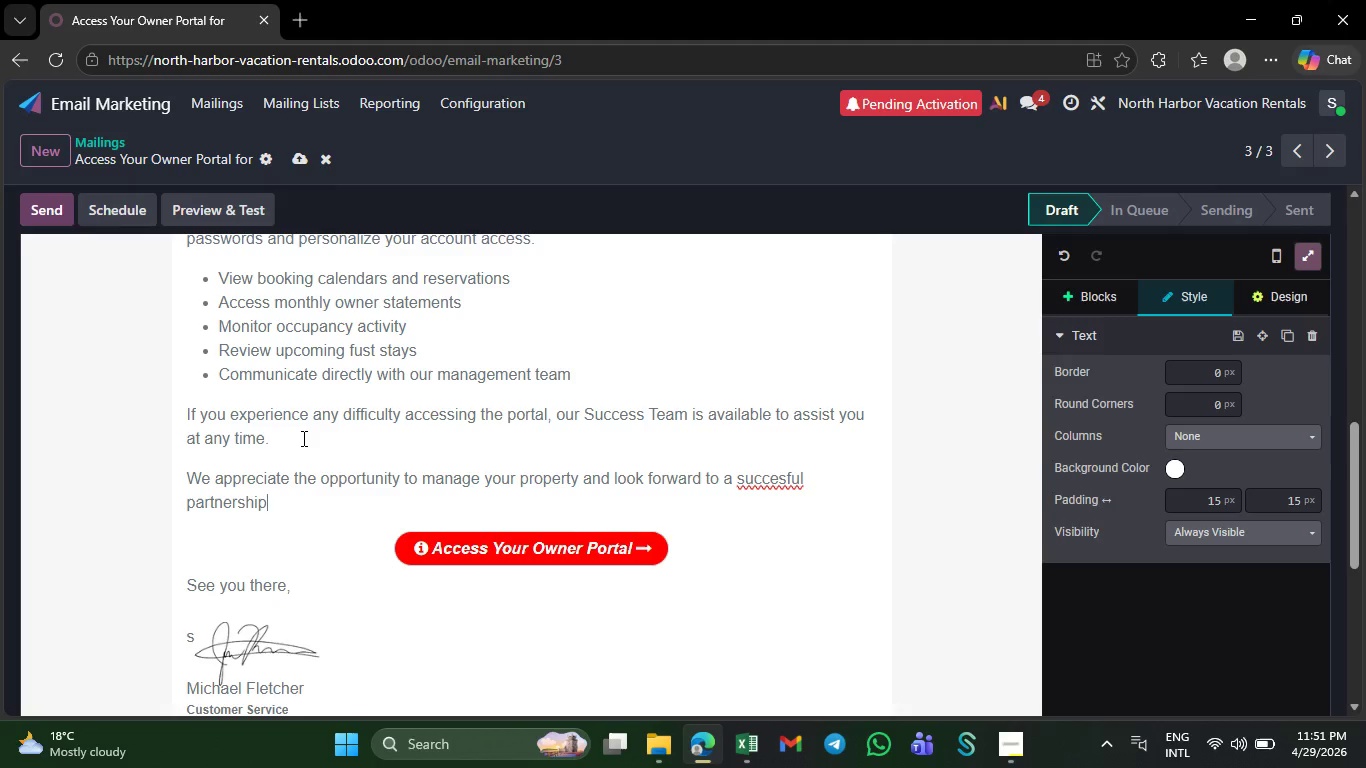 
key(NumpadEnter)
type(Warm regardes)
key(Backspace)
key(Backspace)
type(s,)
key(NumpadEnter)
type(North Harbor V)
 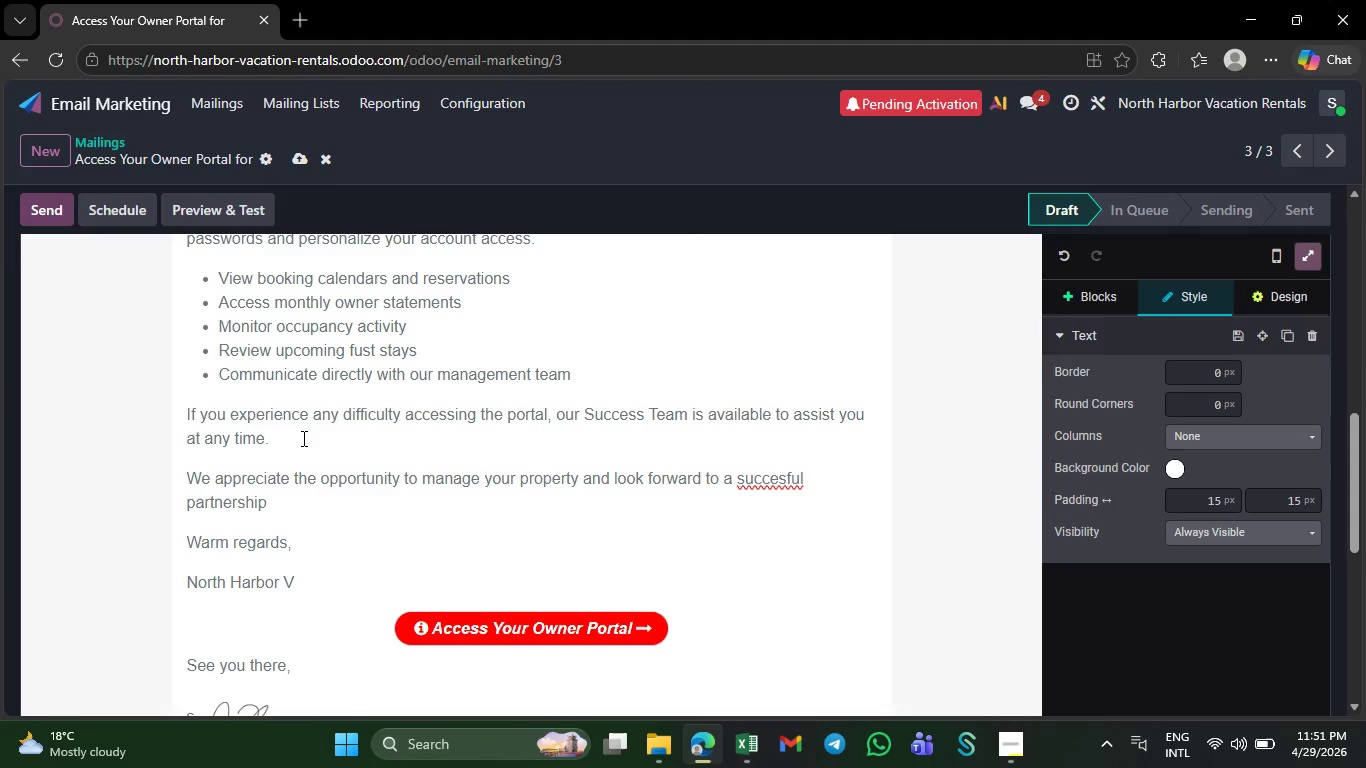 
wait(5.92)
 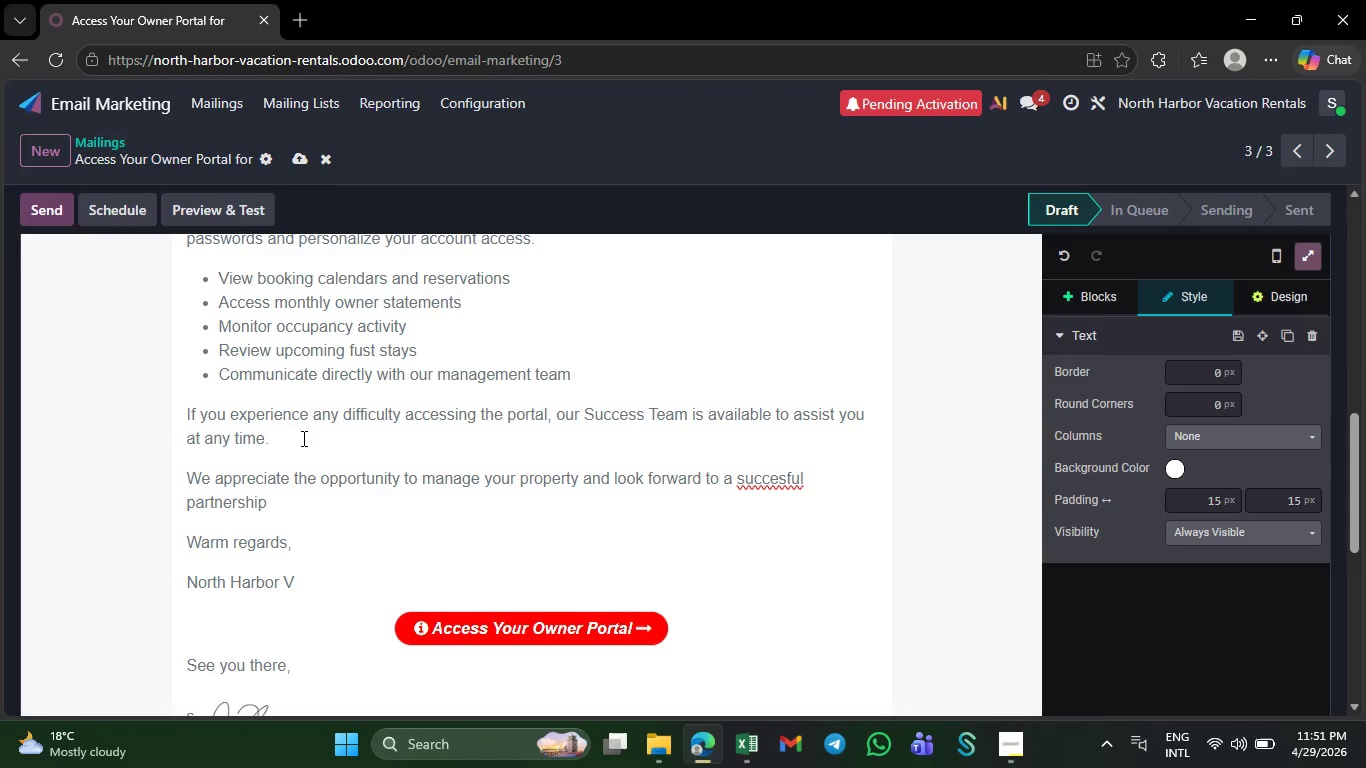 
type(acation Rentals)
 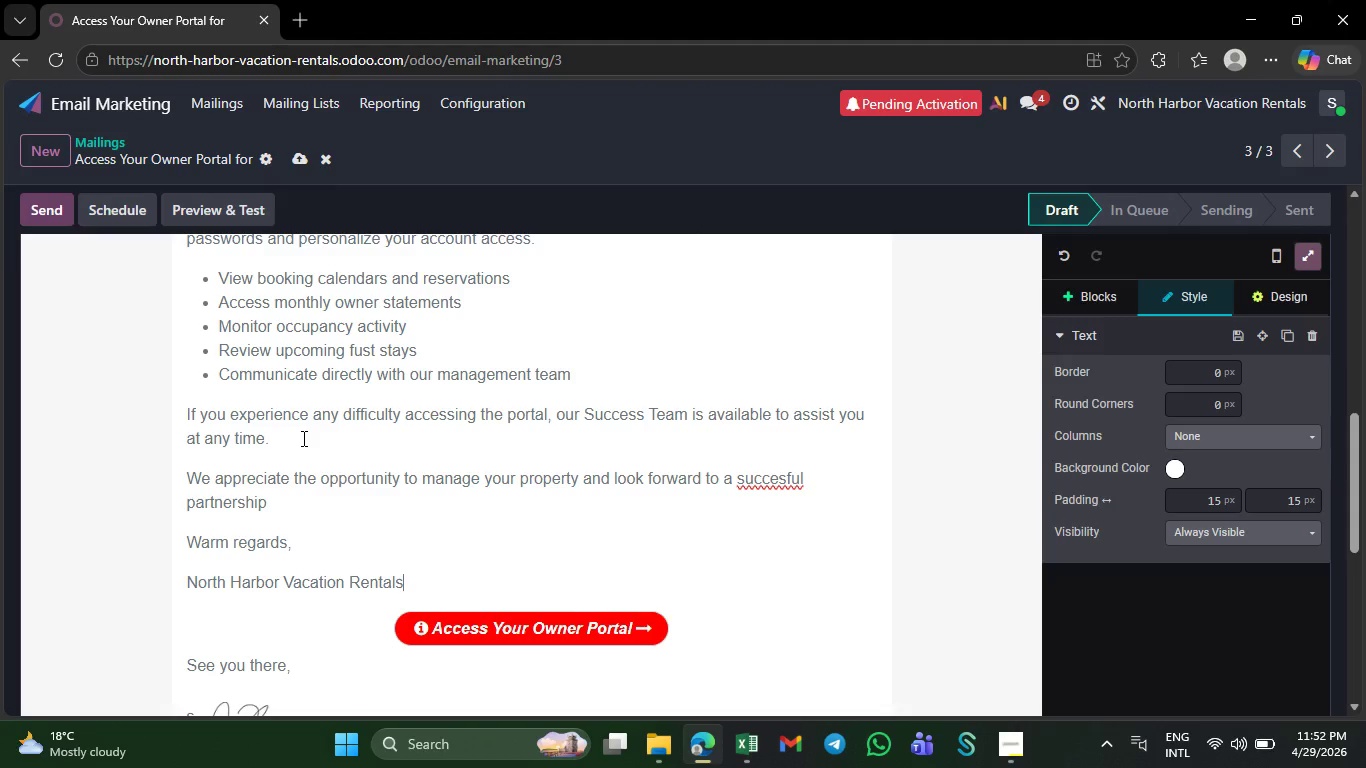 
key(NumpadEnter)
type(owner )
key(Backspace)
key(Backspace)
key(Backspace)
key(Backspace)
key(Backspace)
key(Backspace)
type(Owner S)
 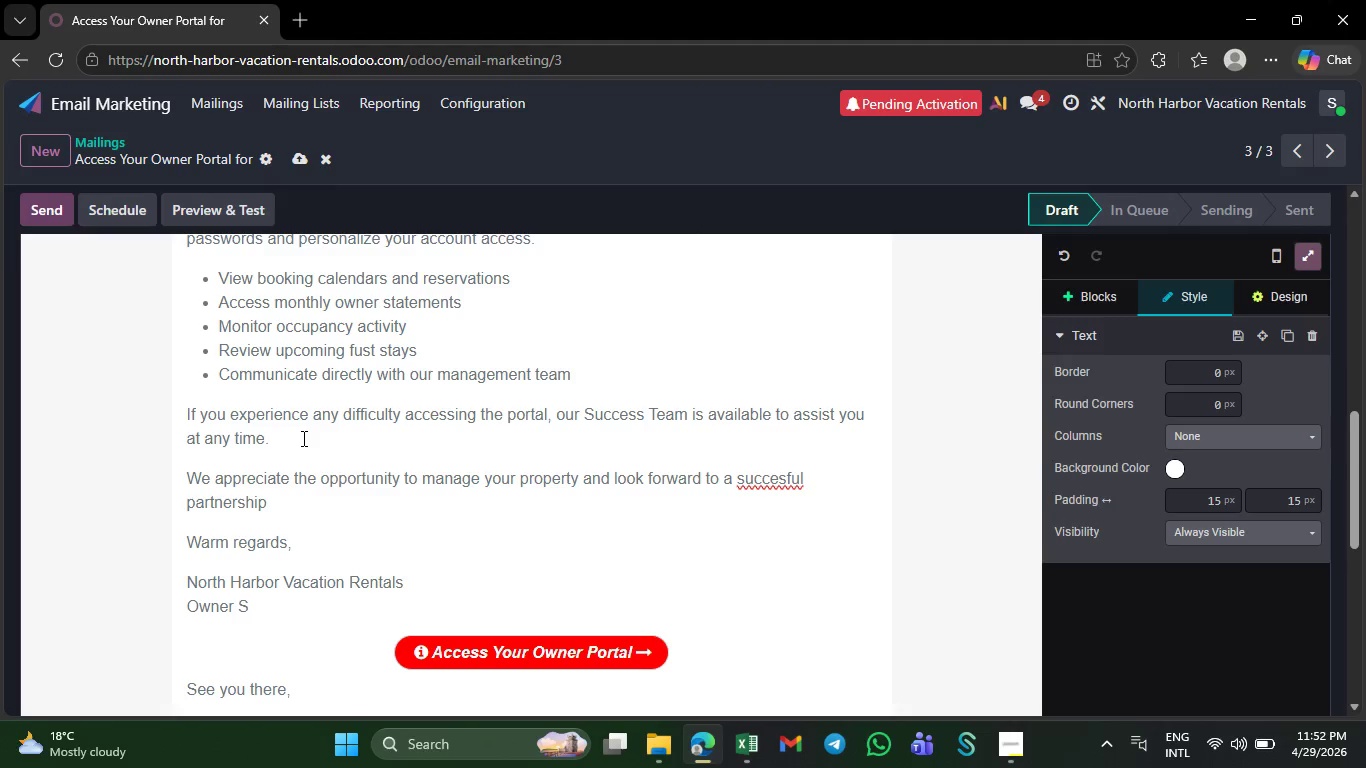 
wait(16.88)
 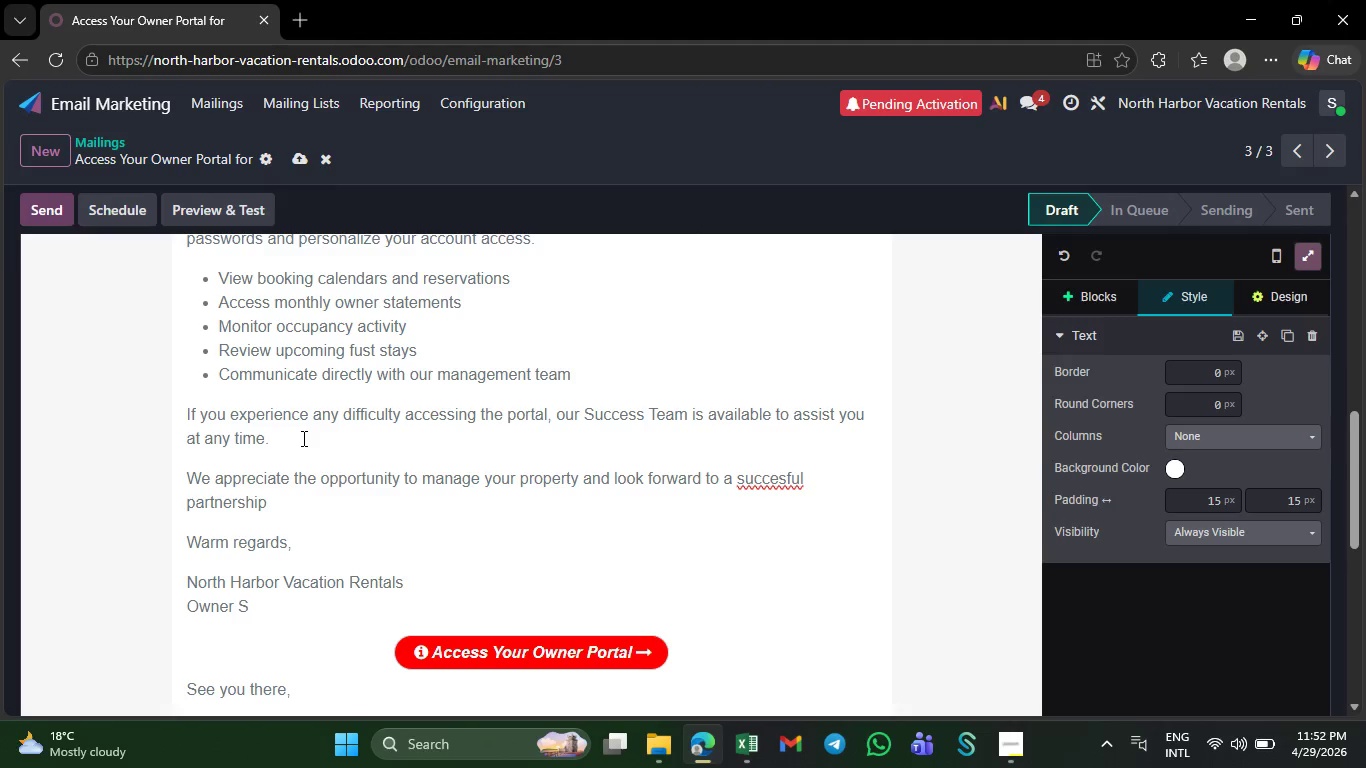 
type(uccess Team)
 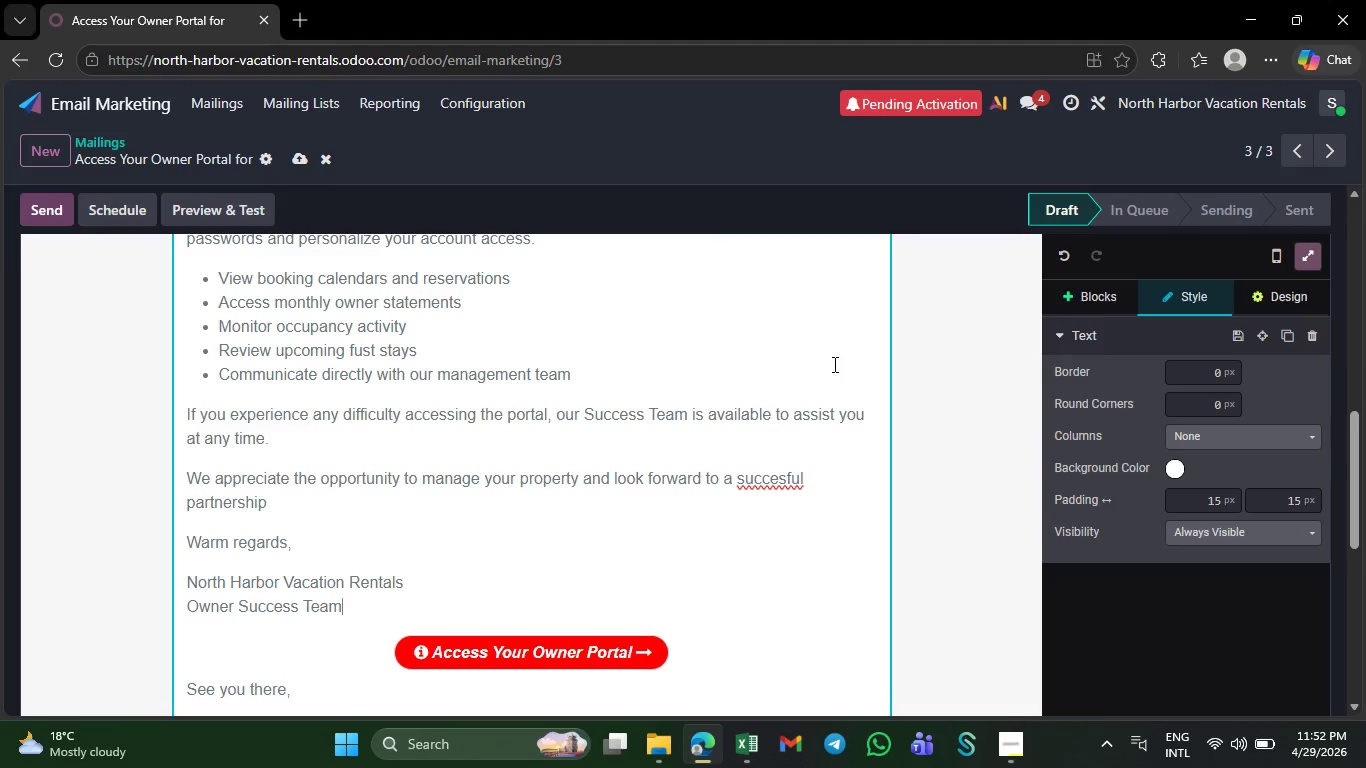 
wait(5.66)
 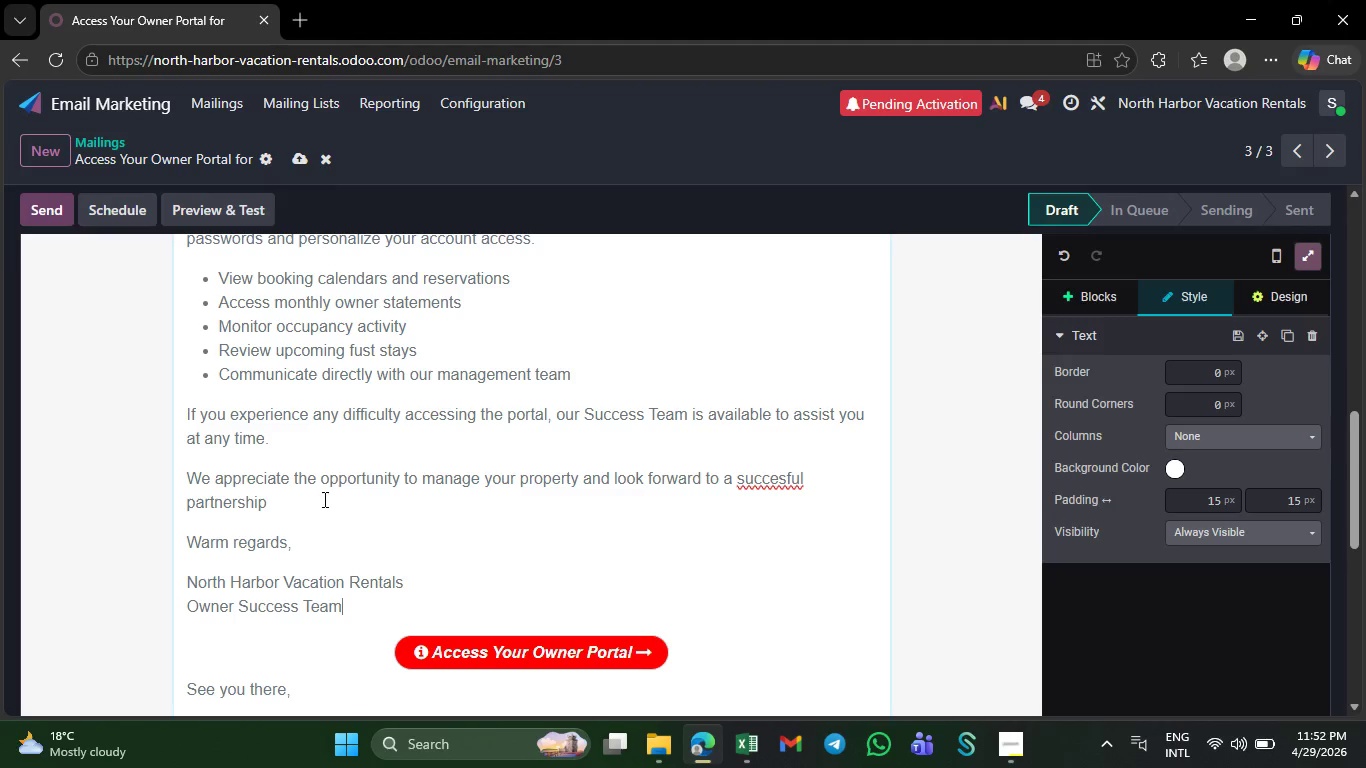 
right_click([784, 485])
 